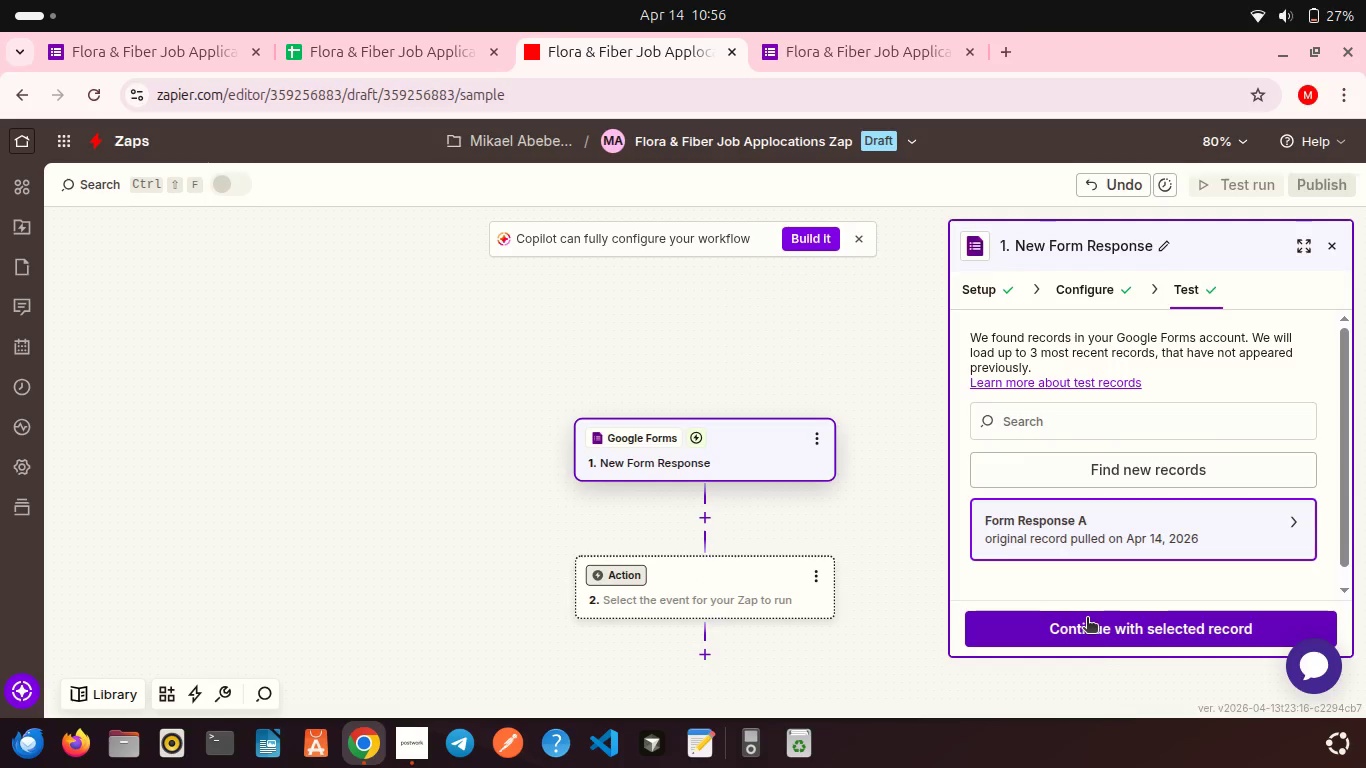 
left_click([1097, 653])
 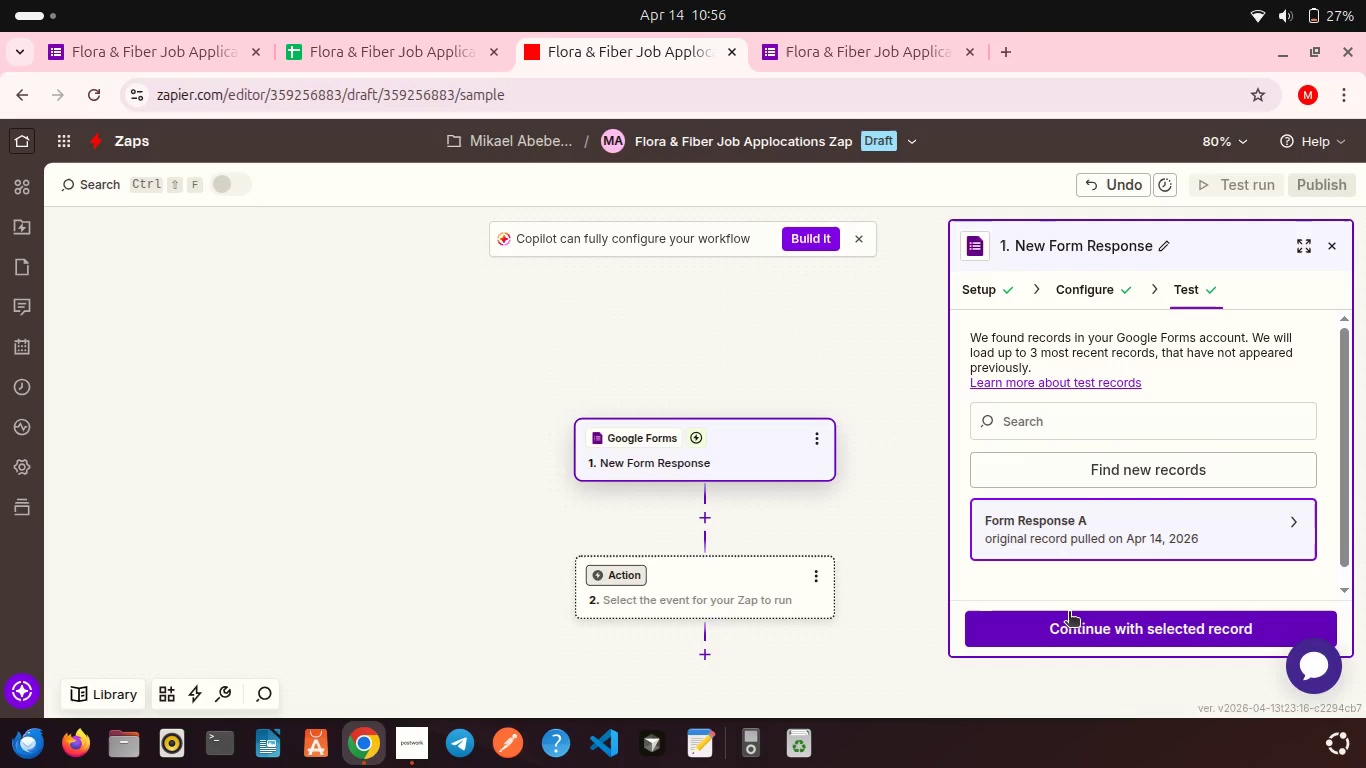 
left_click([1069, 613])
 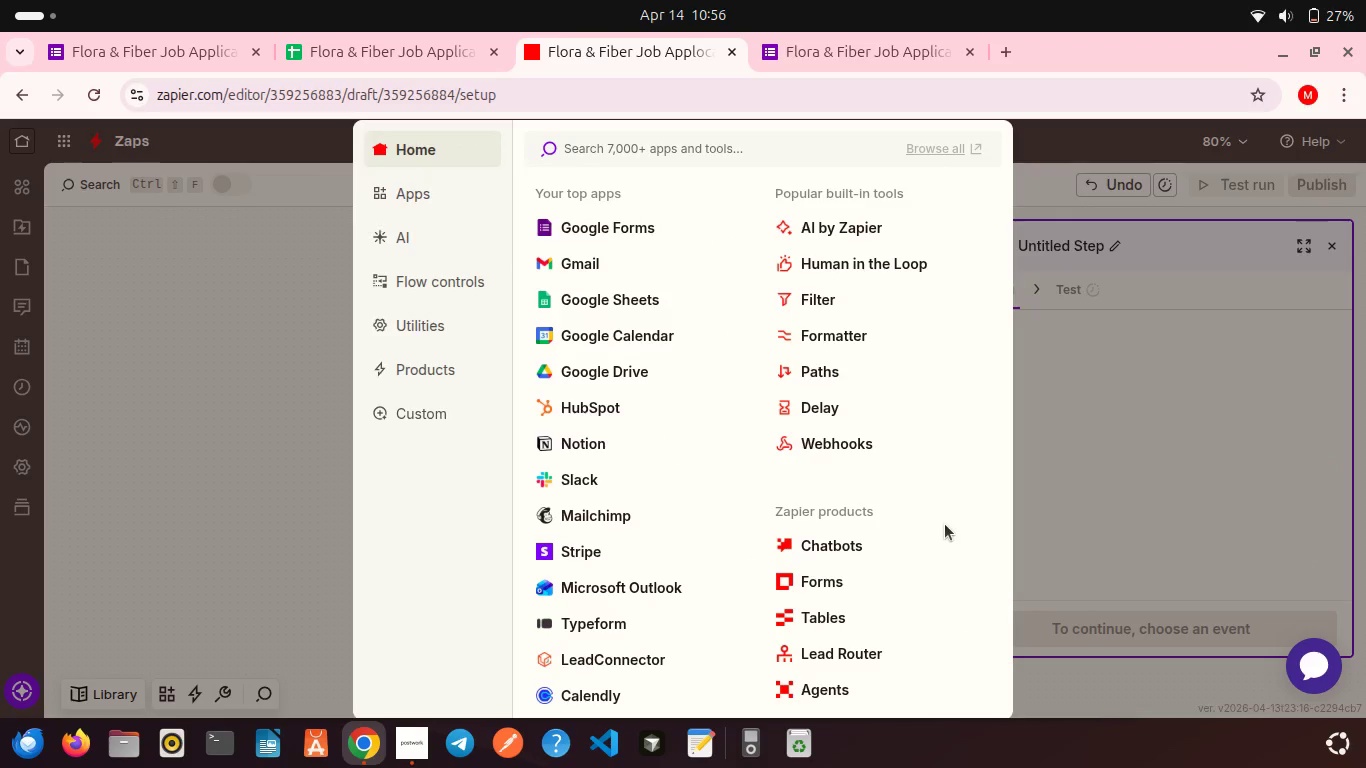 
wait(10.23)
 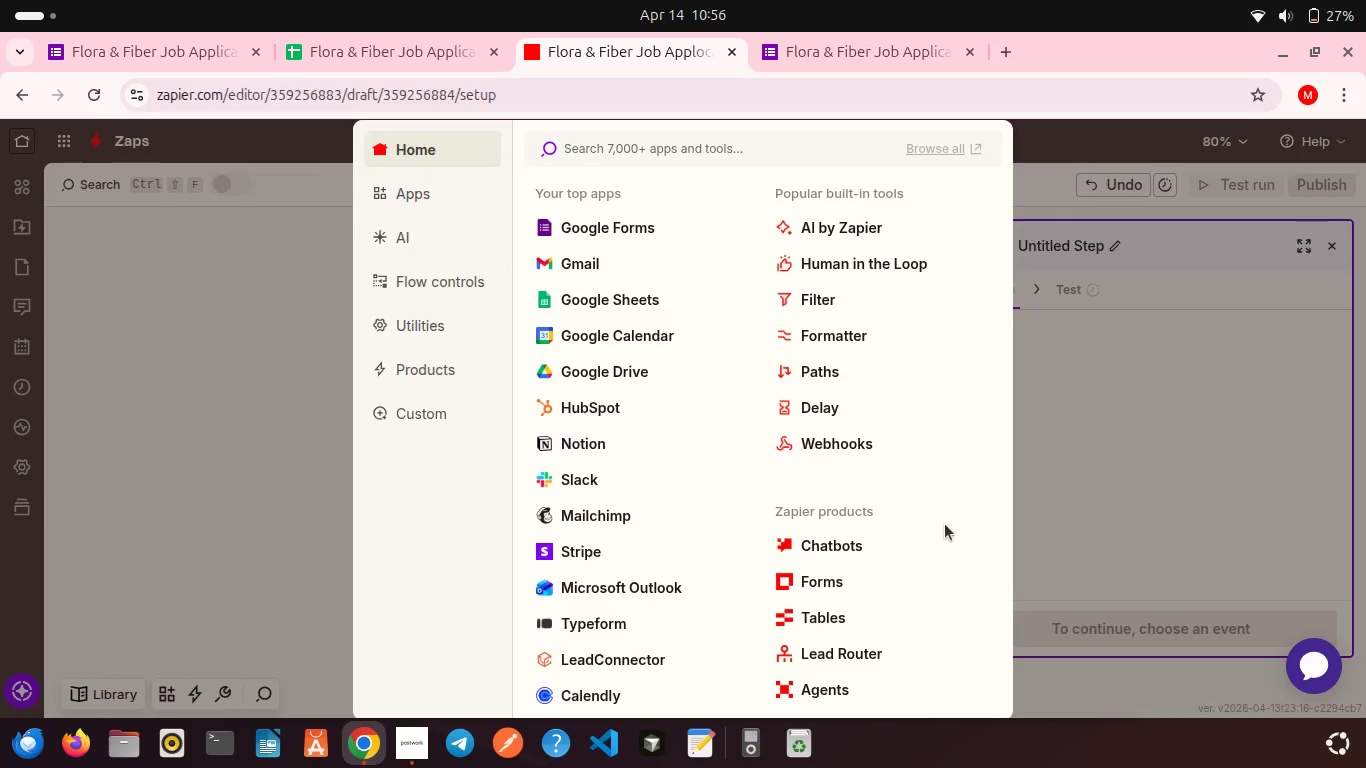 
left_click([834, 342])
 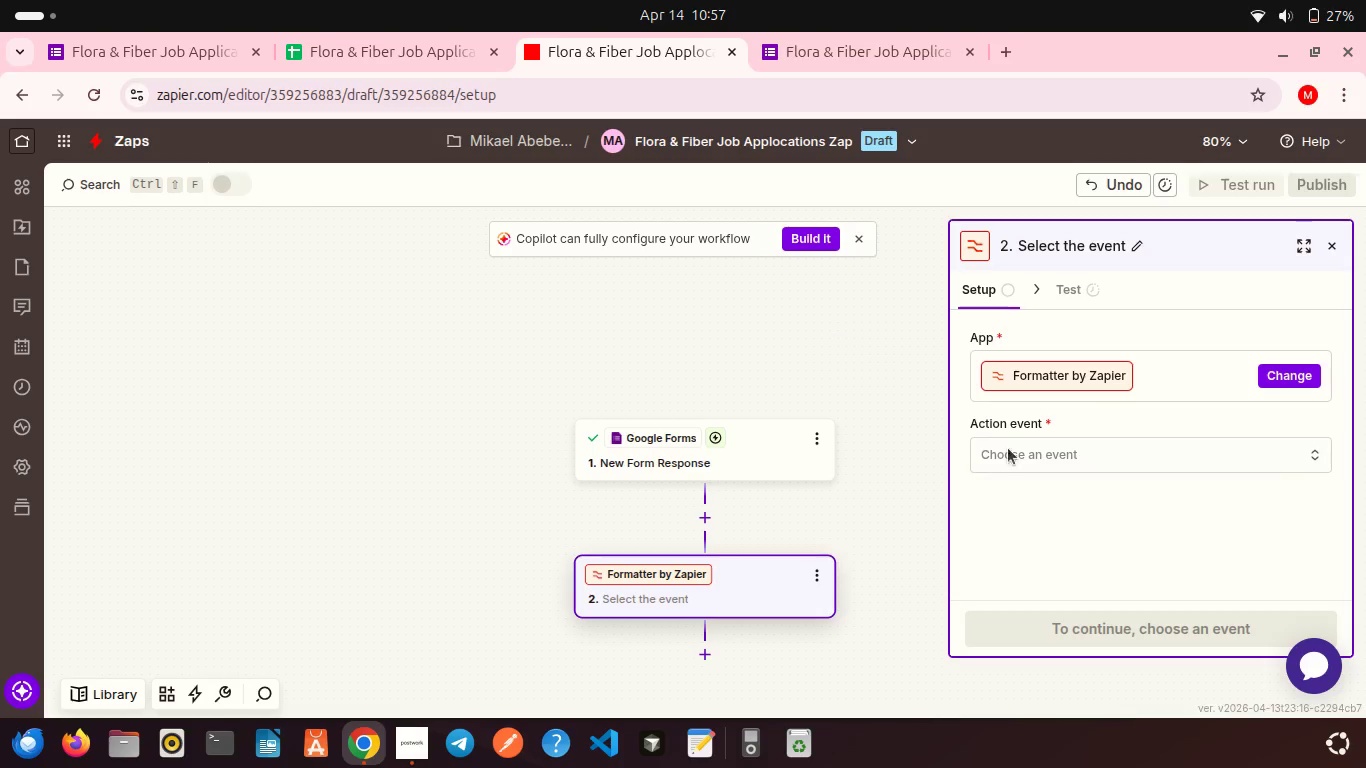 
left_click([1012, 455])
 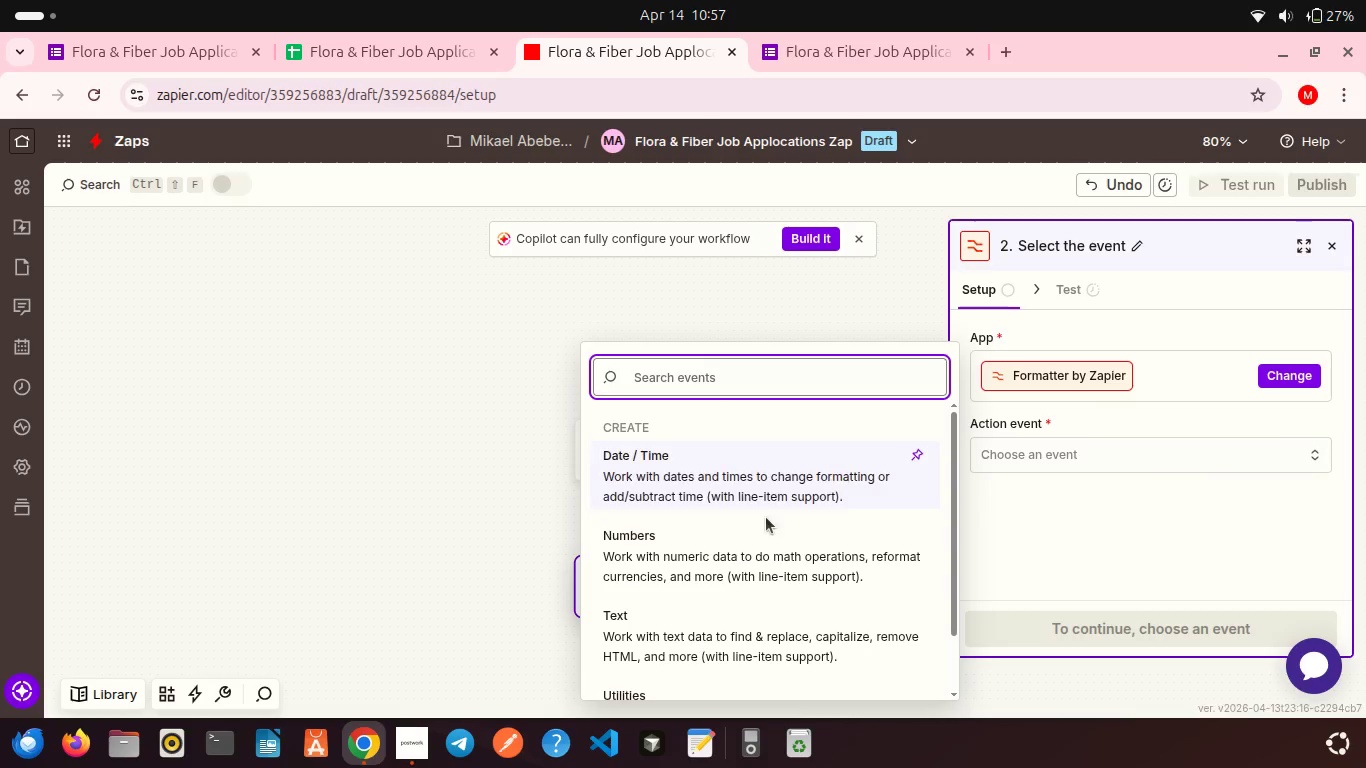 
scroll: coordinate [734, 541], scroll_direction: down, amount: 4.0
 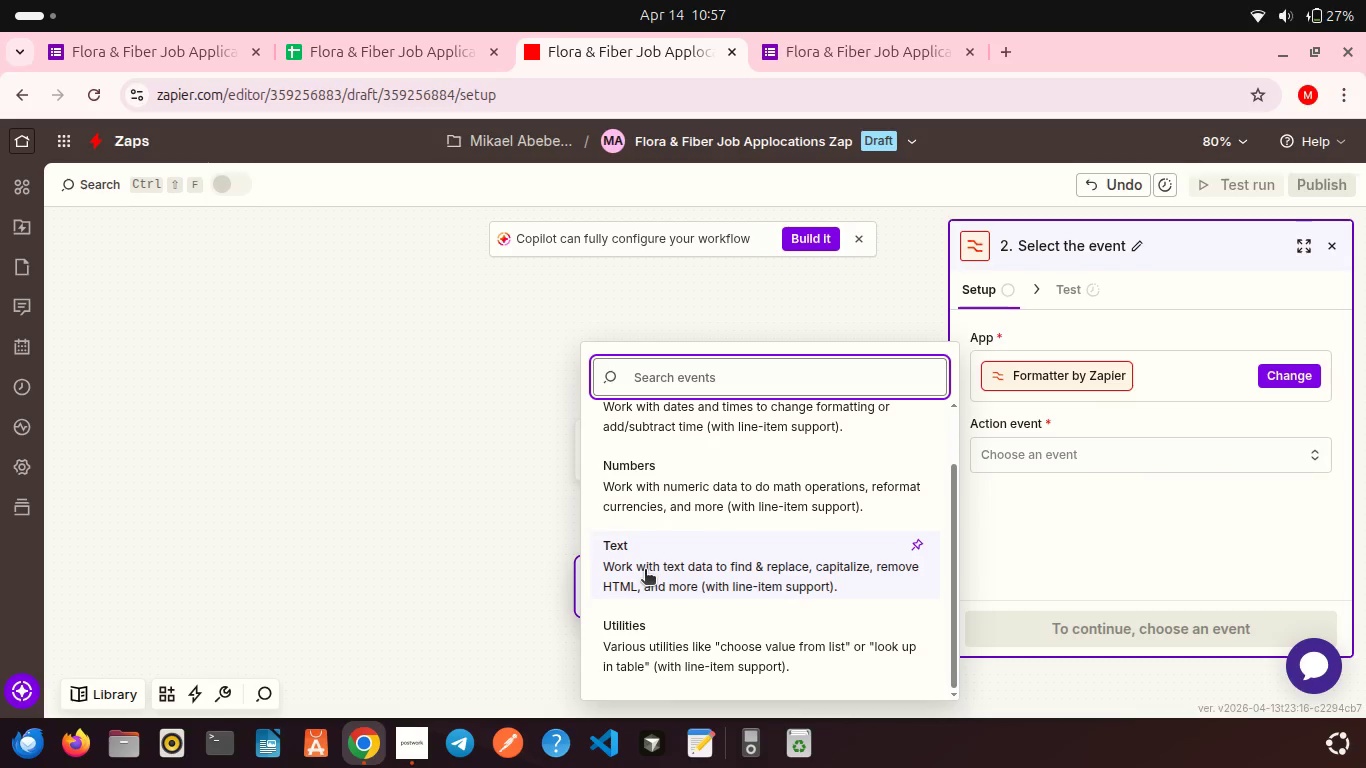 
left_click([645, 571])
 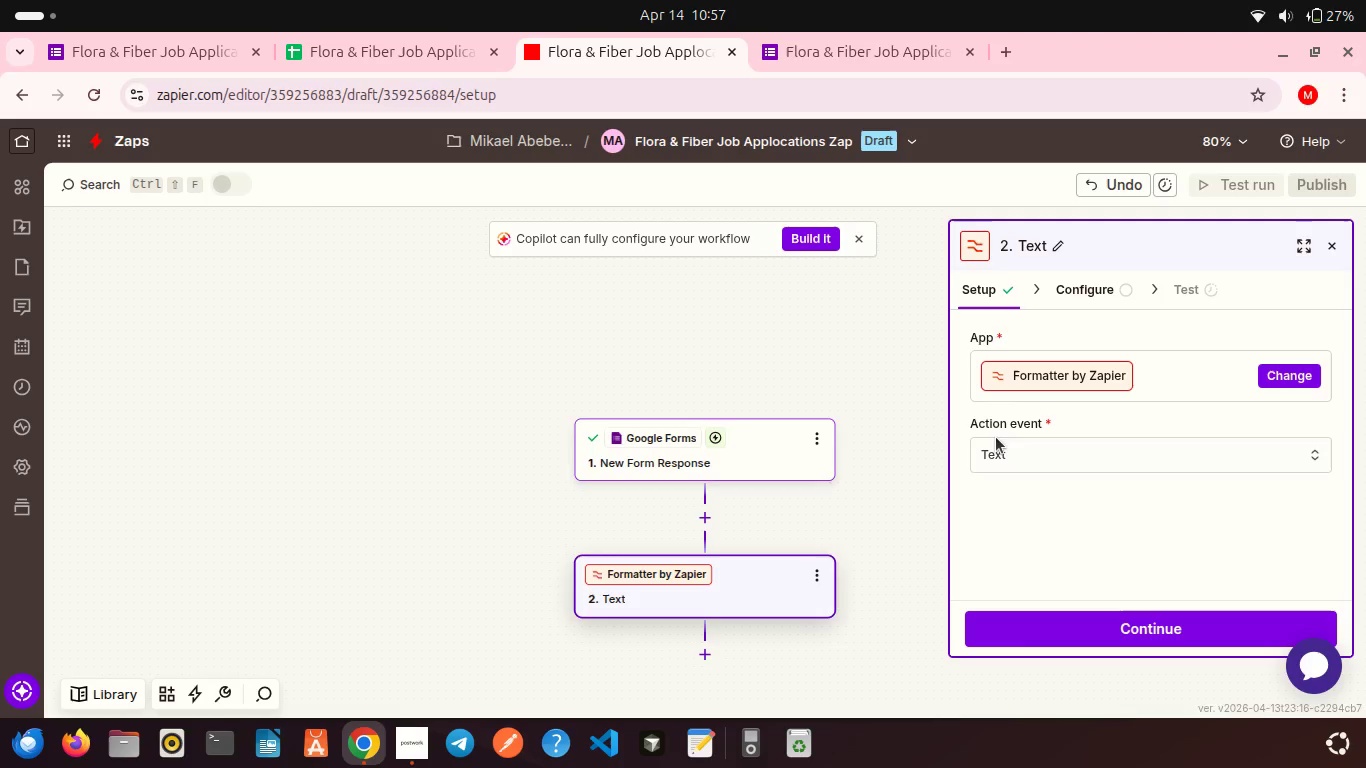 
left_click([1112, 632])
 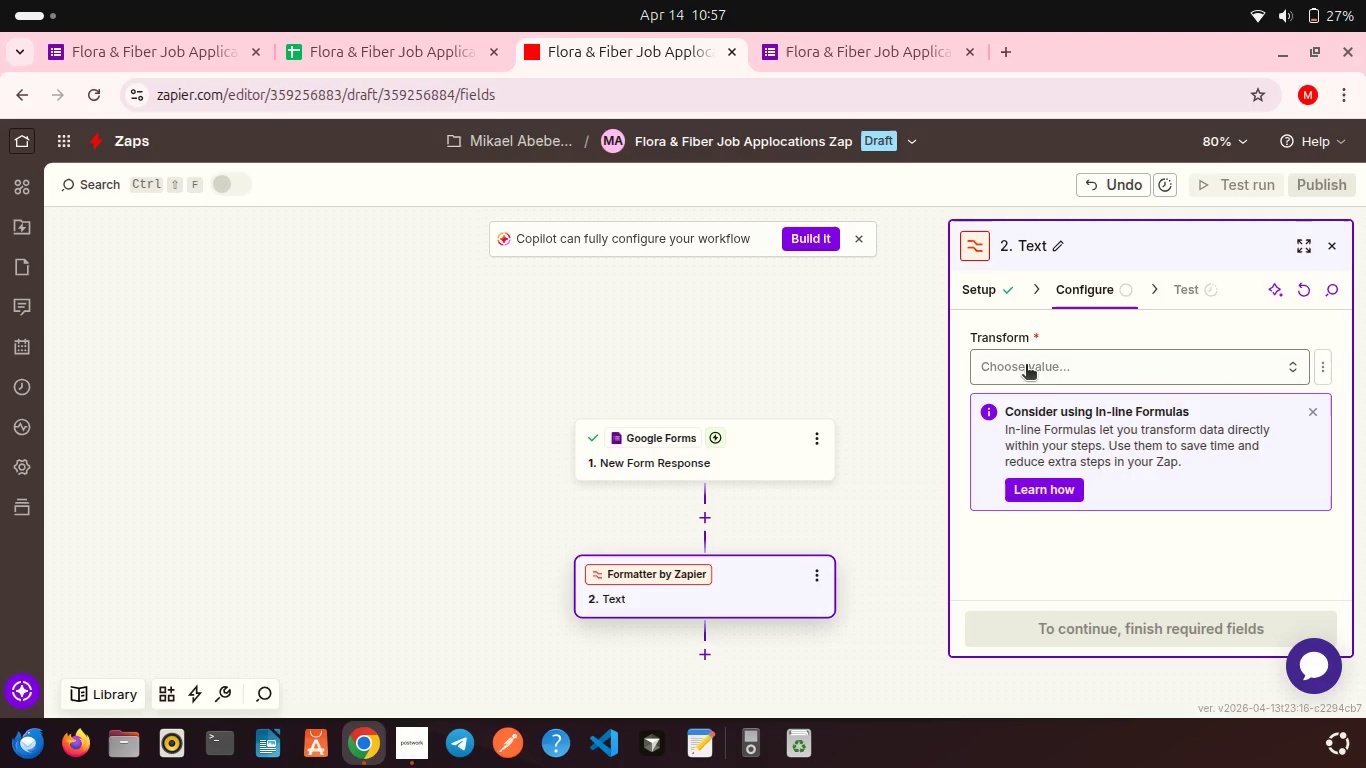 
left_click([1026, 366])
 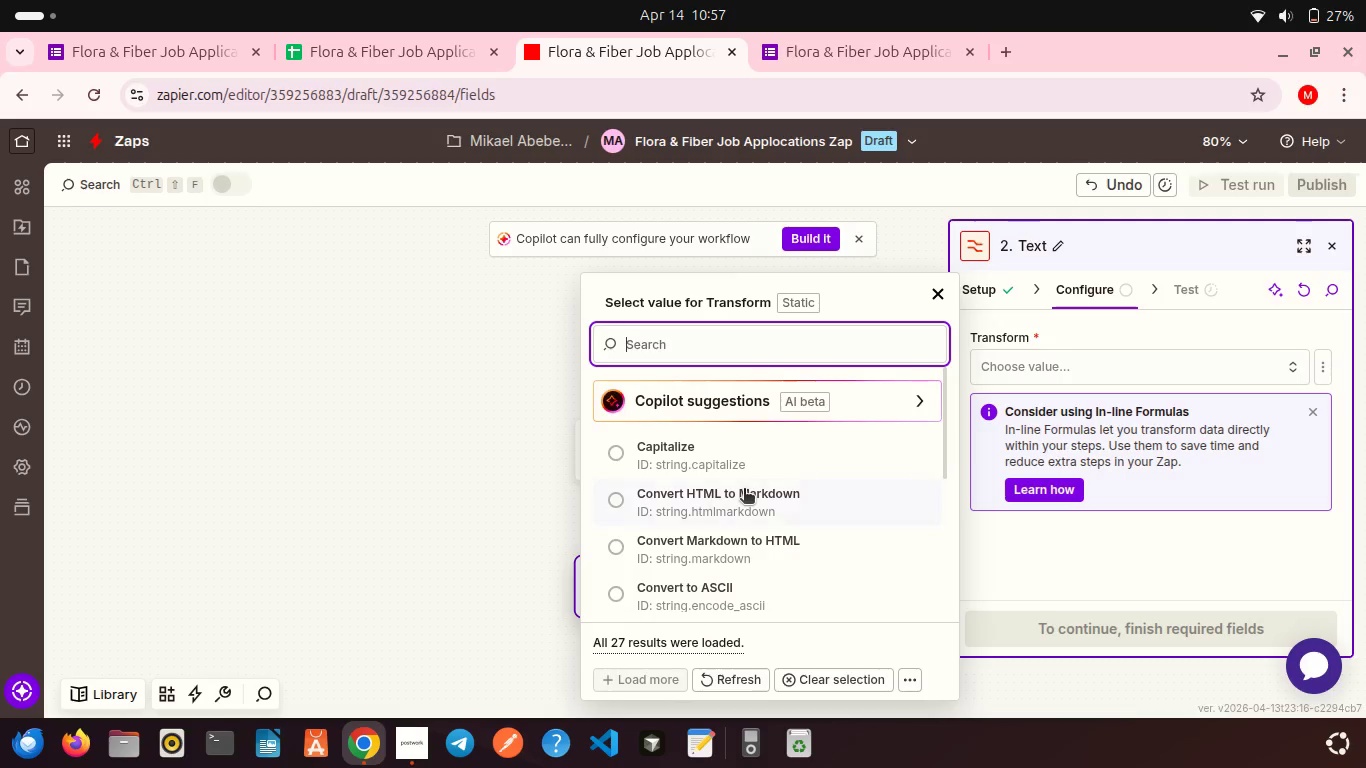 
left_click([691, 453])
 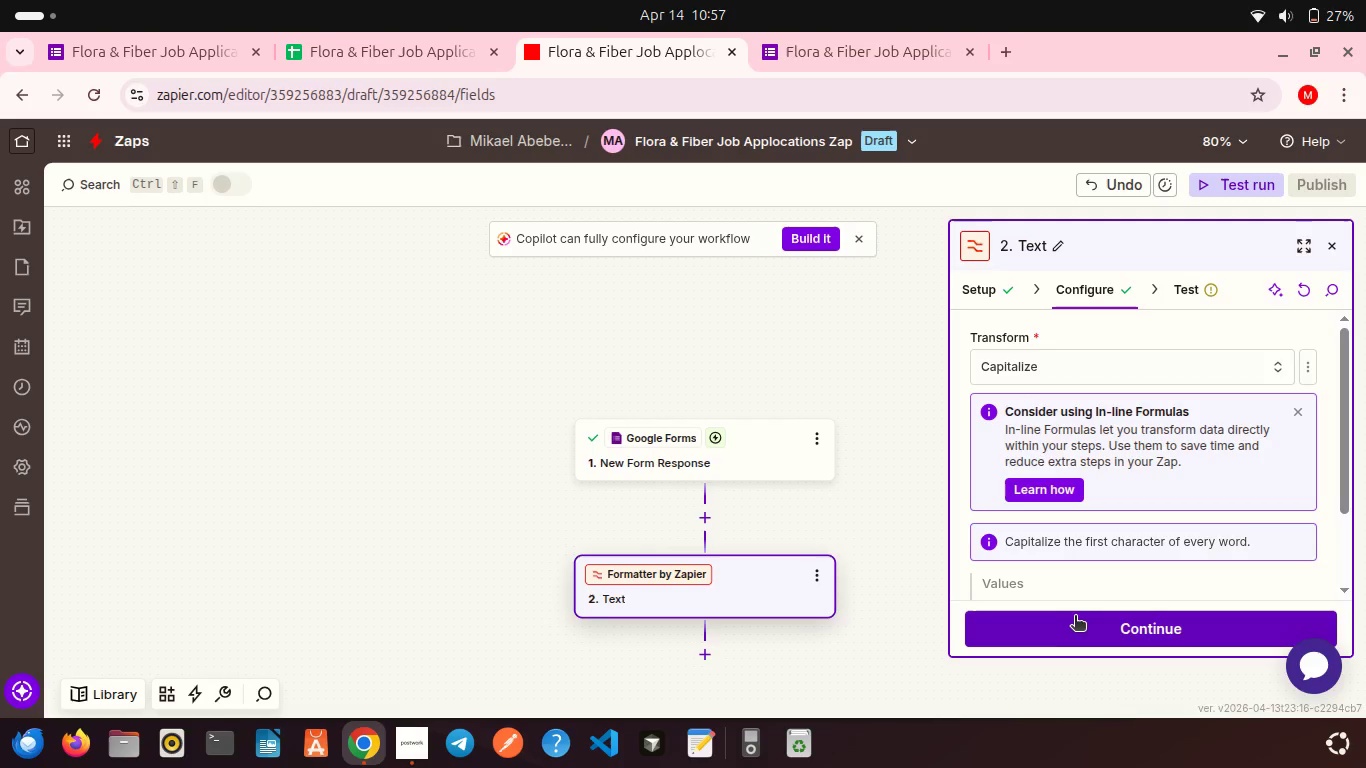 
scroll: coordinate [1098, 558], scroll_direction: down, amount: 10.0
 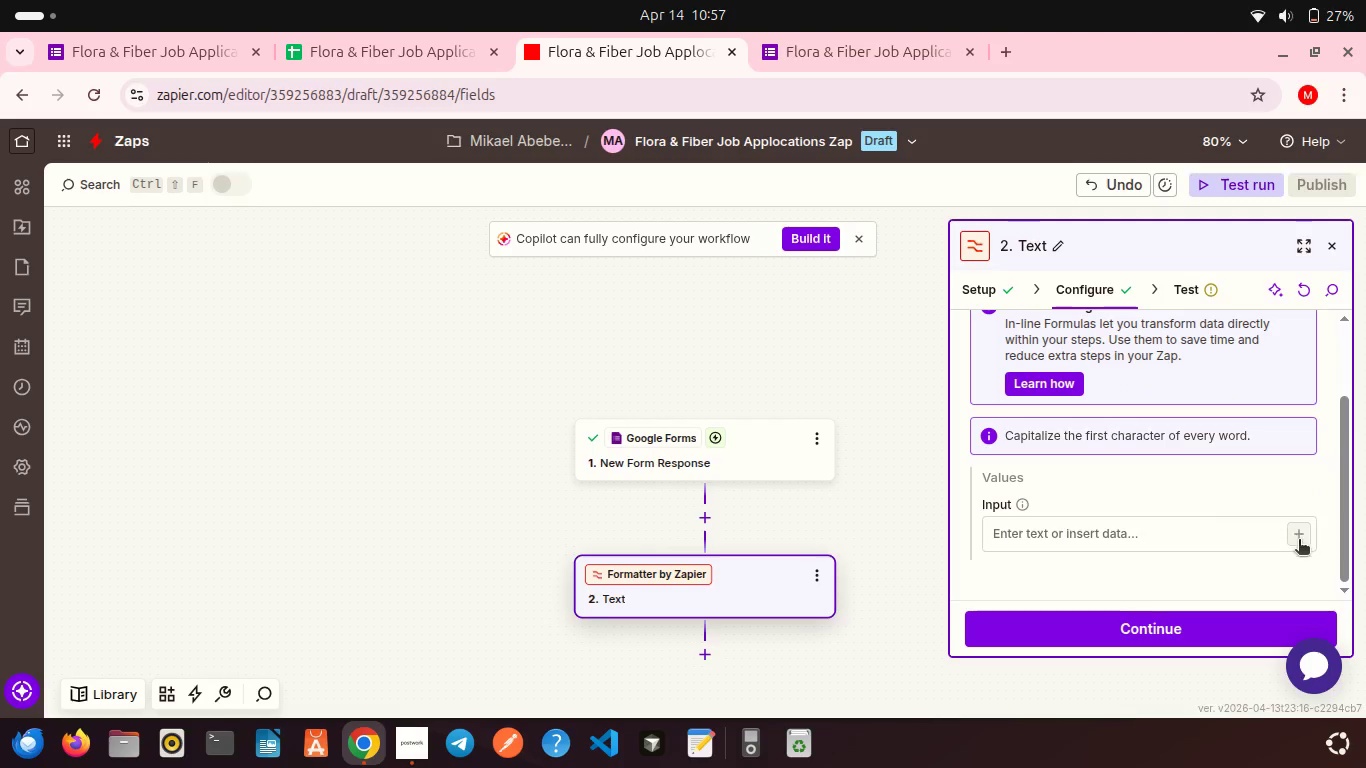 
left_click([1299, 541])
 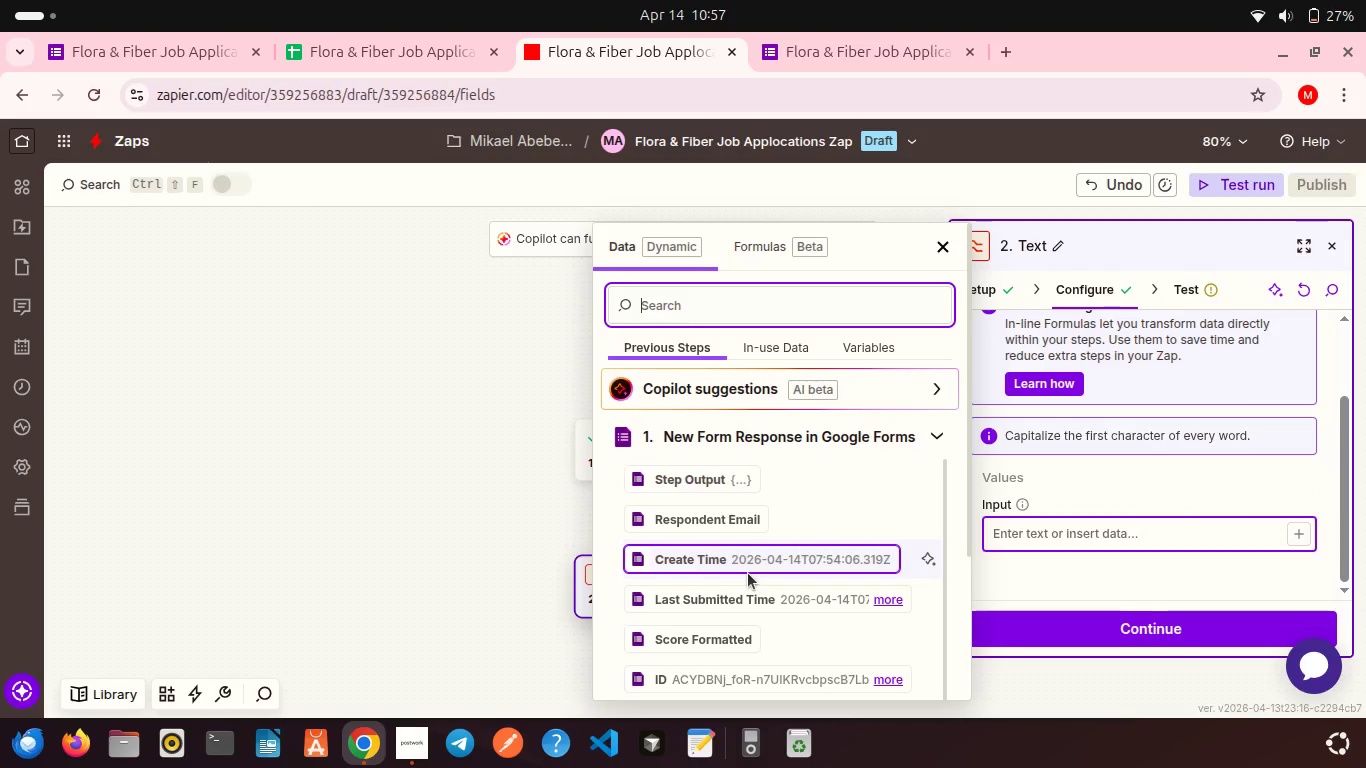 
scroll: coordinate [713, 539], scroll_direction: down, amount: 12.0
 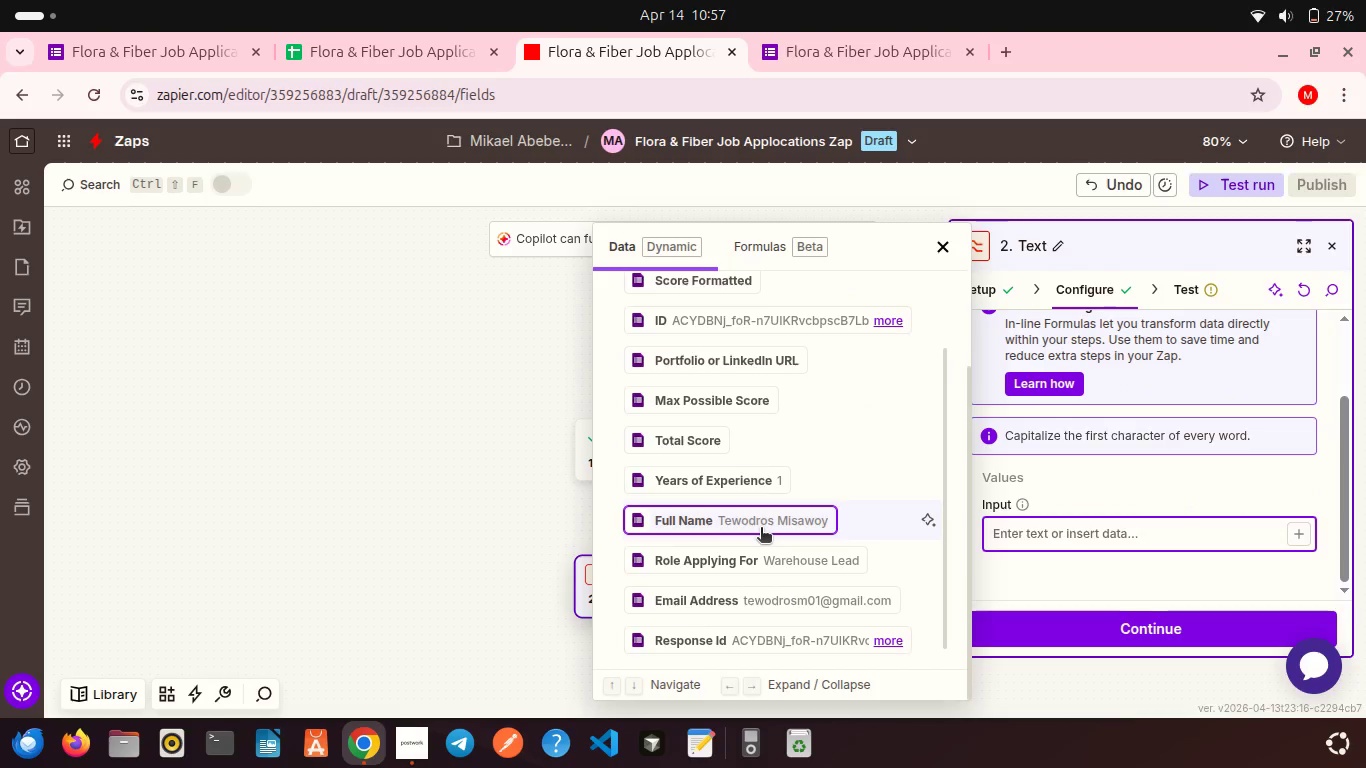 
left_click([761, 529])
 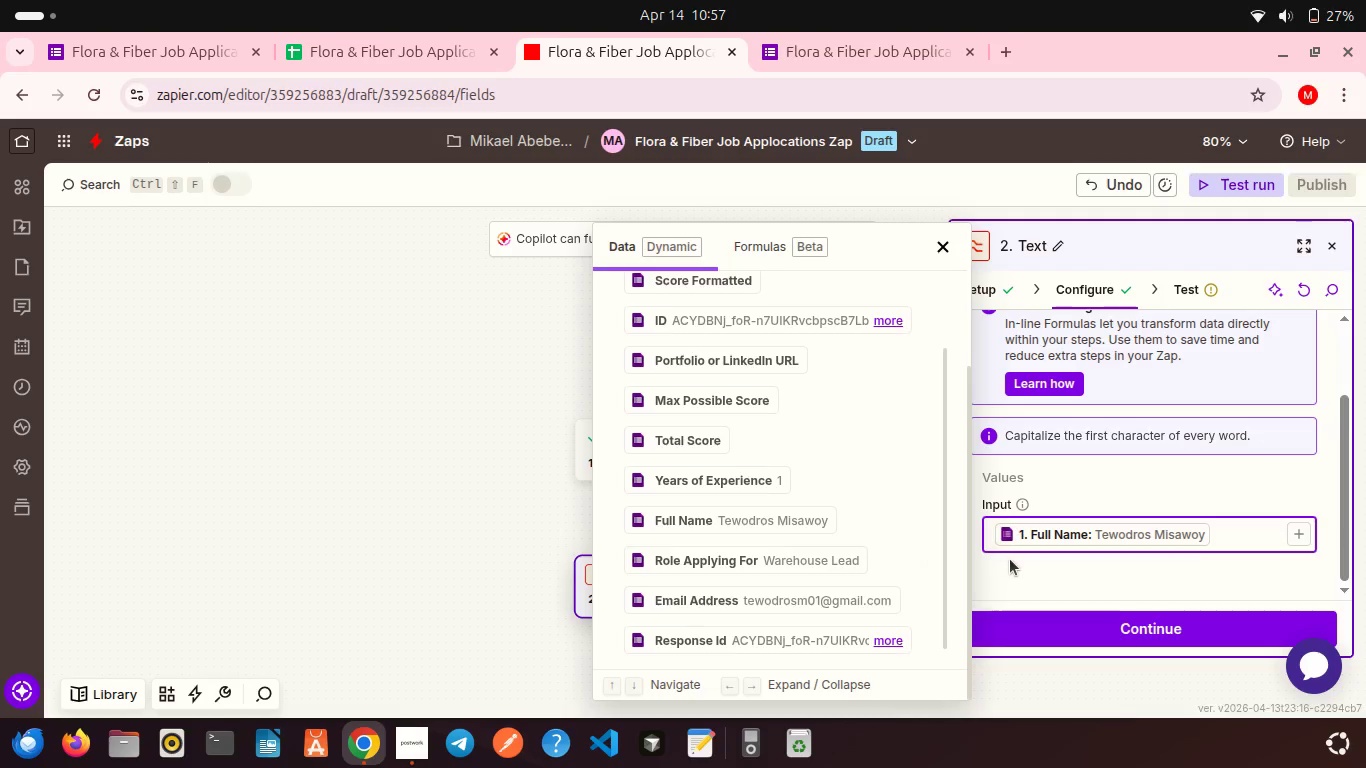 
left_click([1012, 569])
 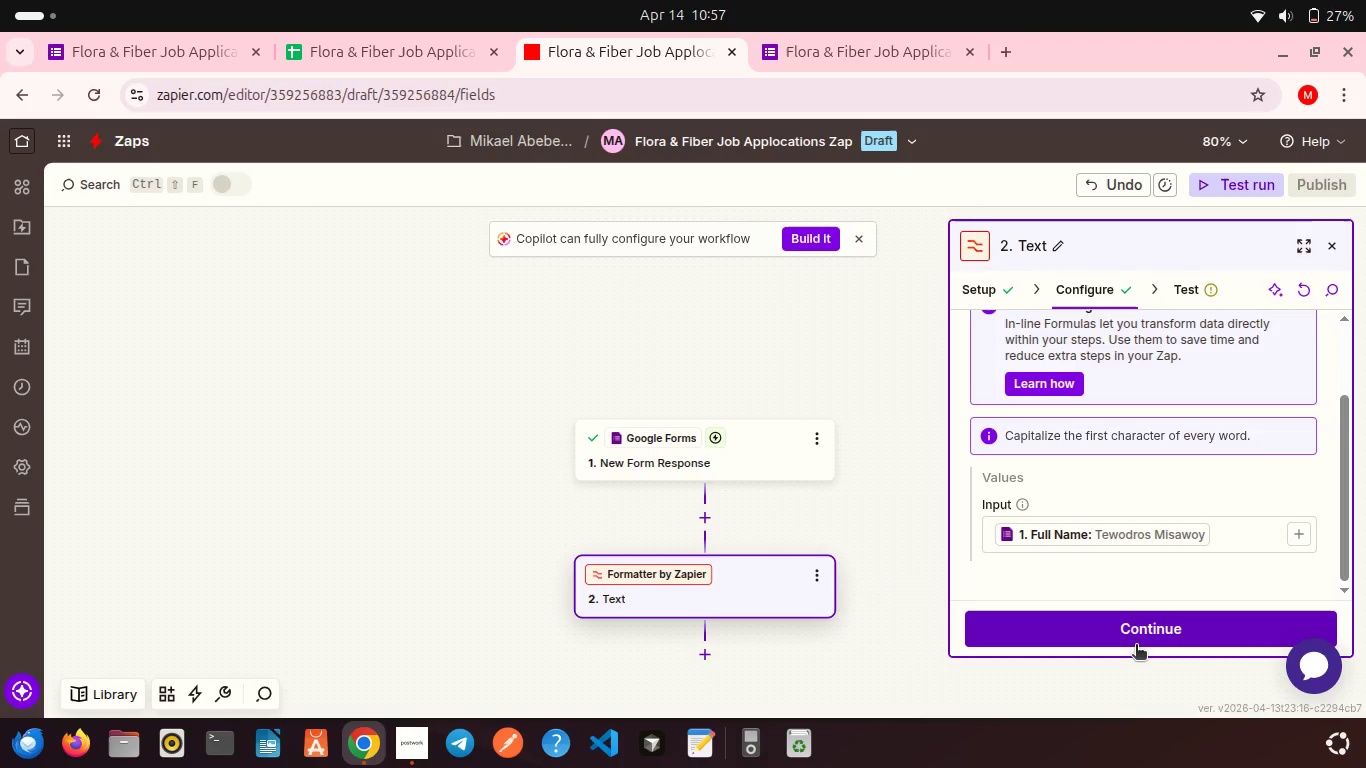 
left_click([1136, 646])
 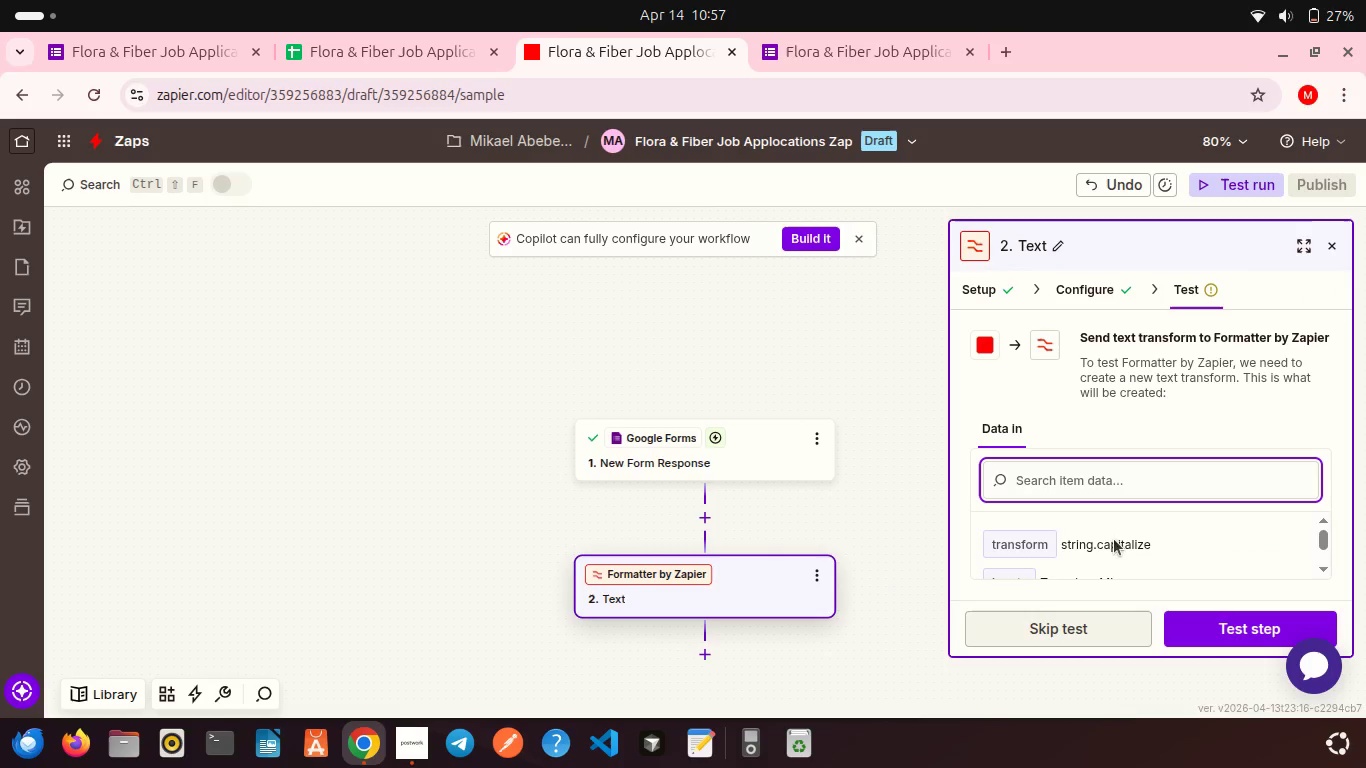 
scroll: coordinate [1123, 544], scroll_direction: down, amount: 12.0
 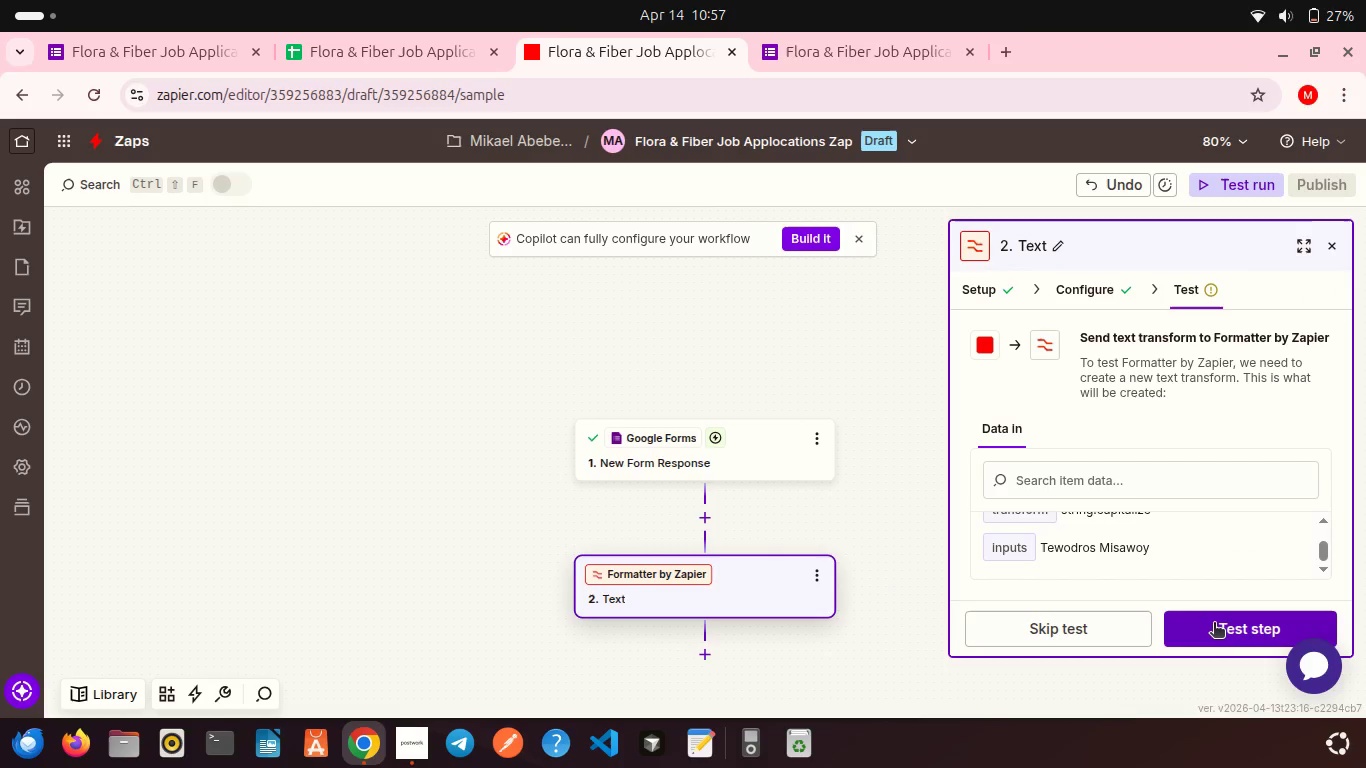 
left_click([1214, 624])
 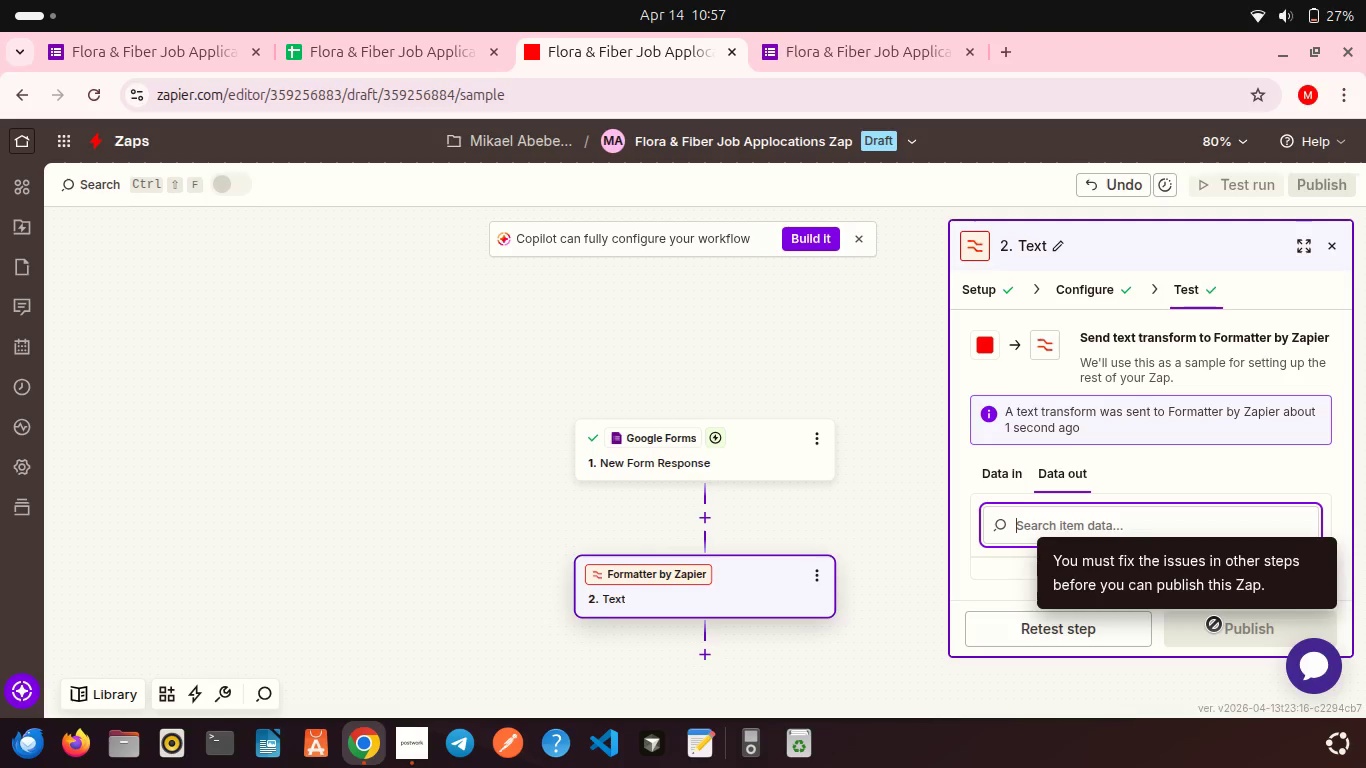 
wait(7.66)
 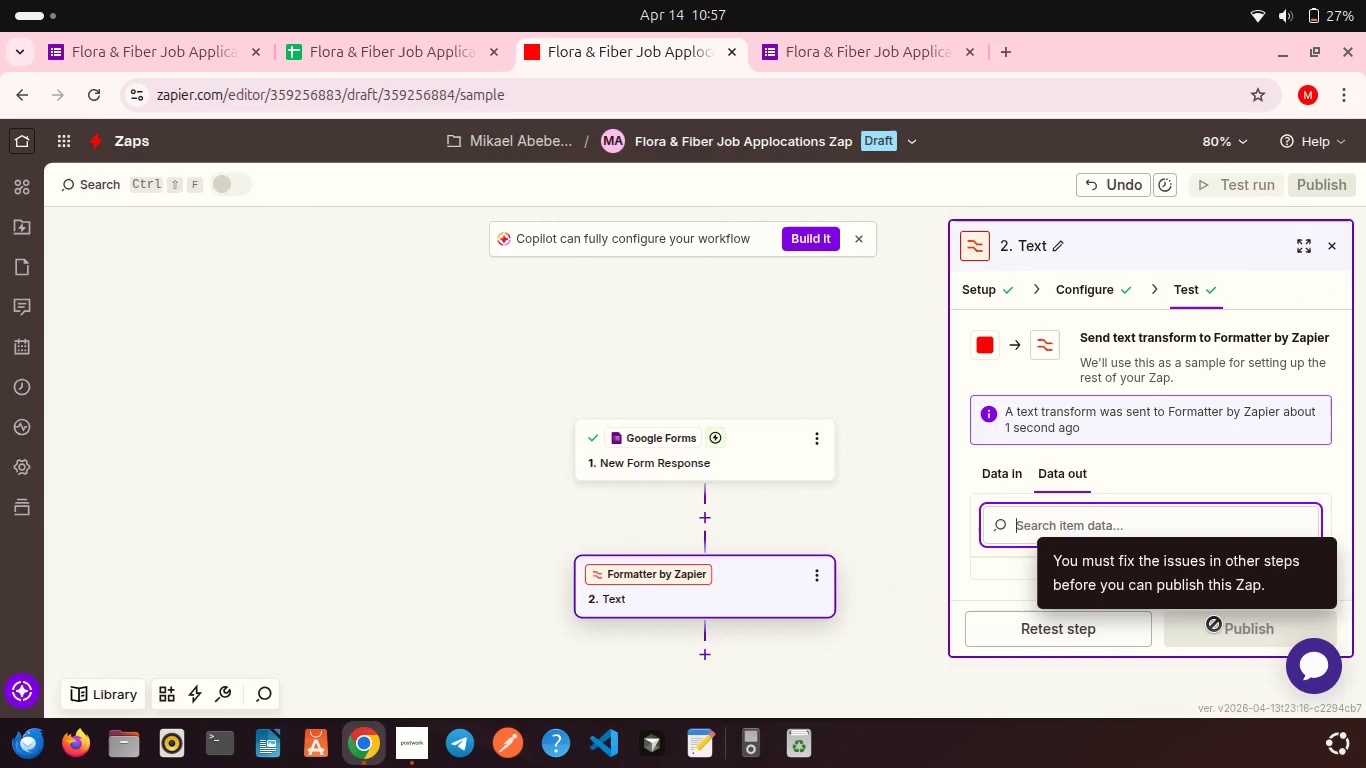 
scroll: coordinate [837, 544], scroll_direction: down, amount: 2.0
 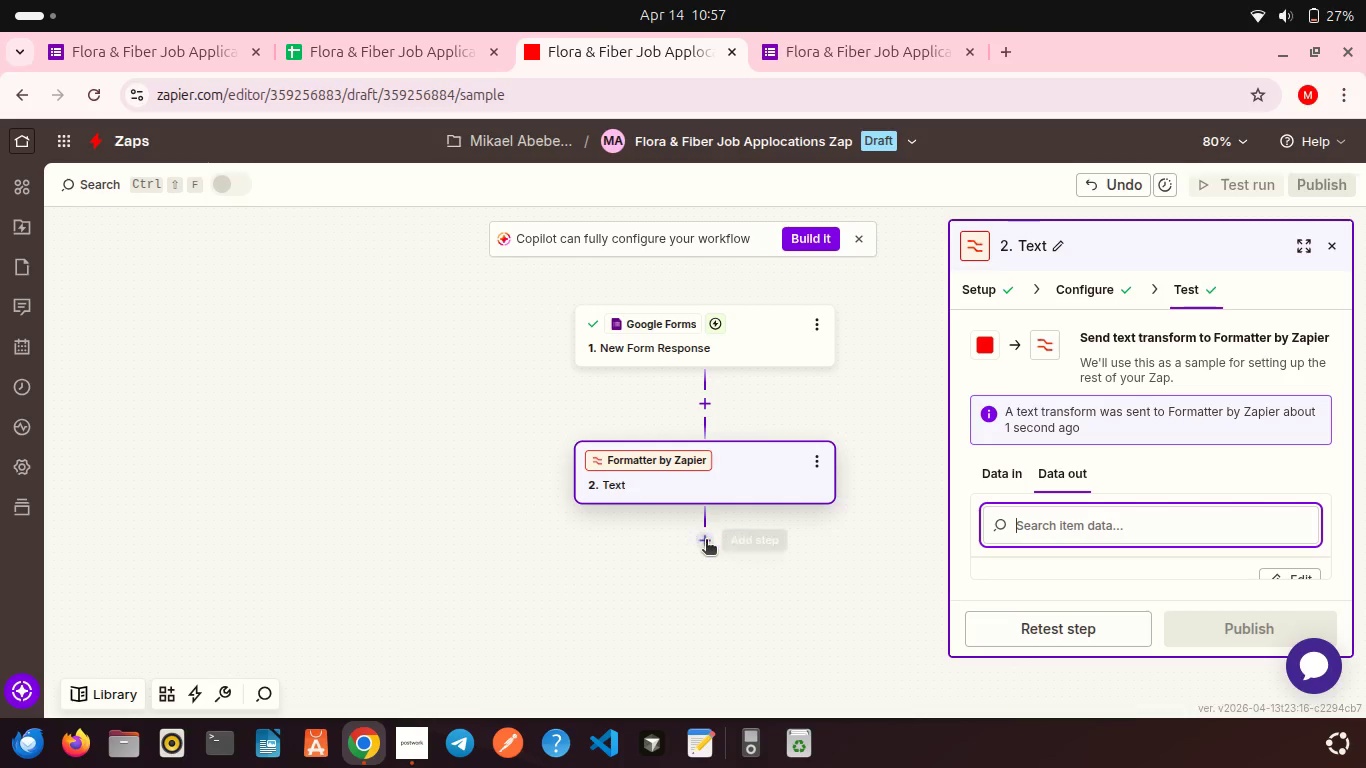 
left_click([706, 541])
 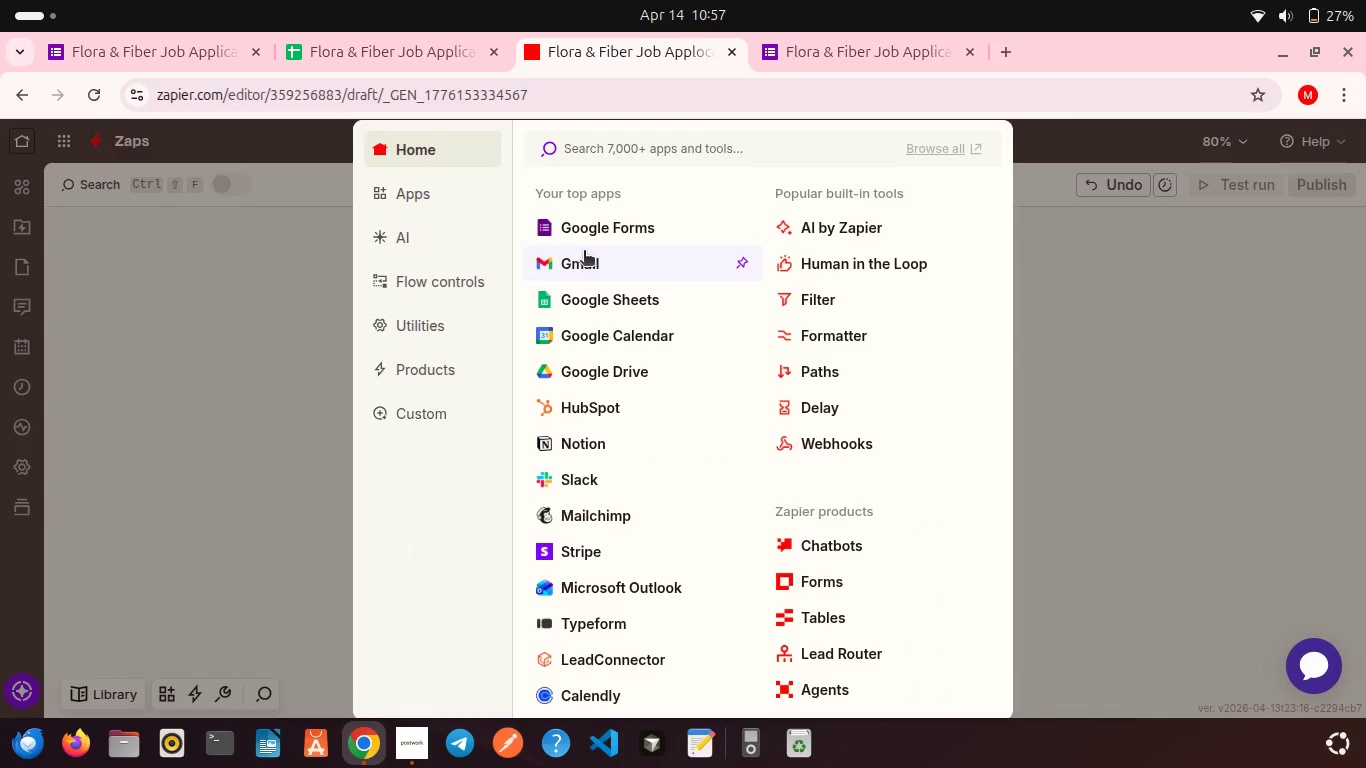 
left_click([581, 260])
 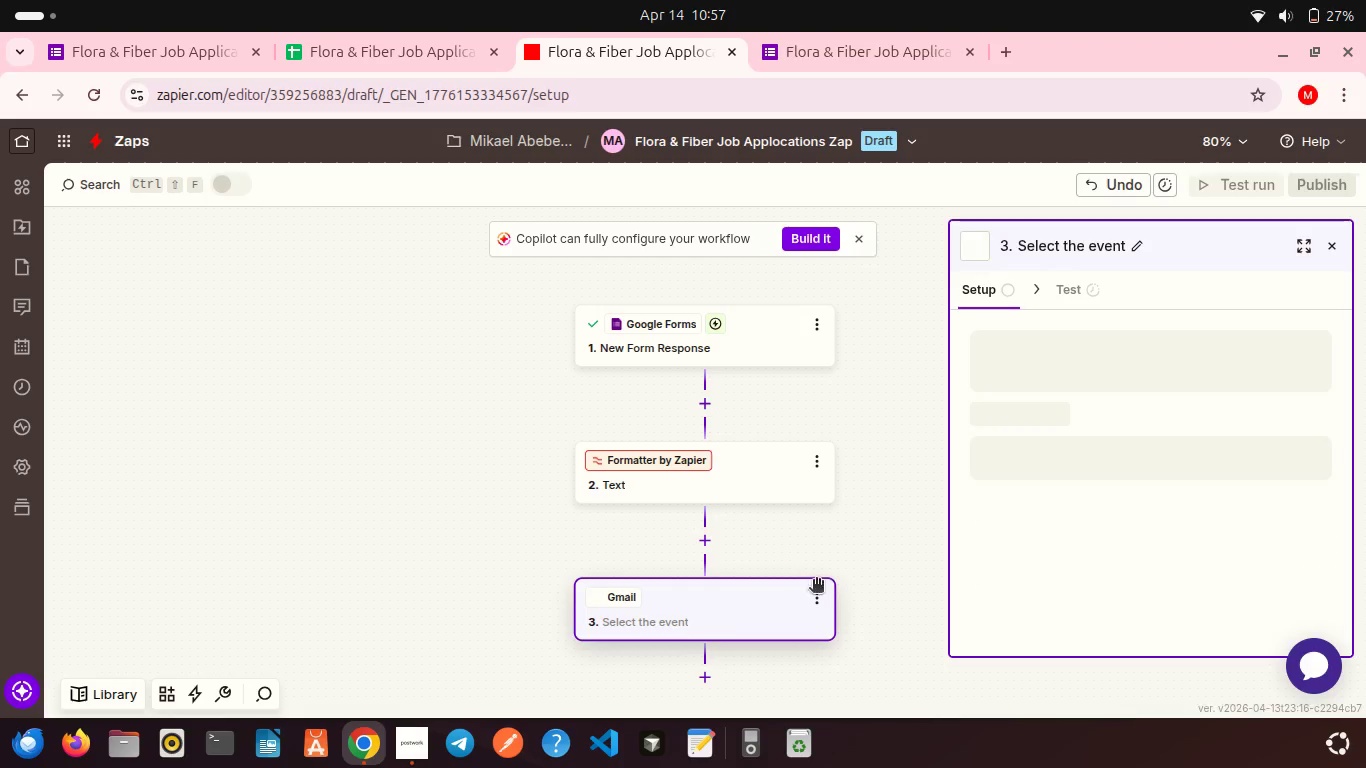 
left_click([818, 597])
 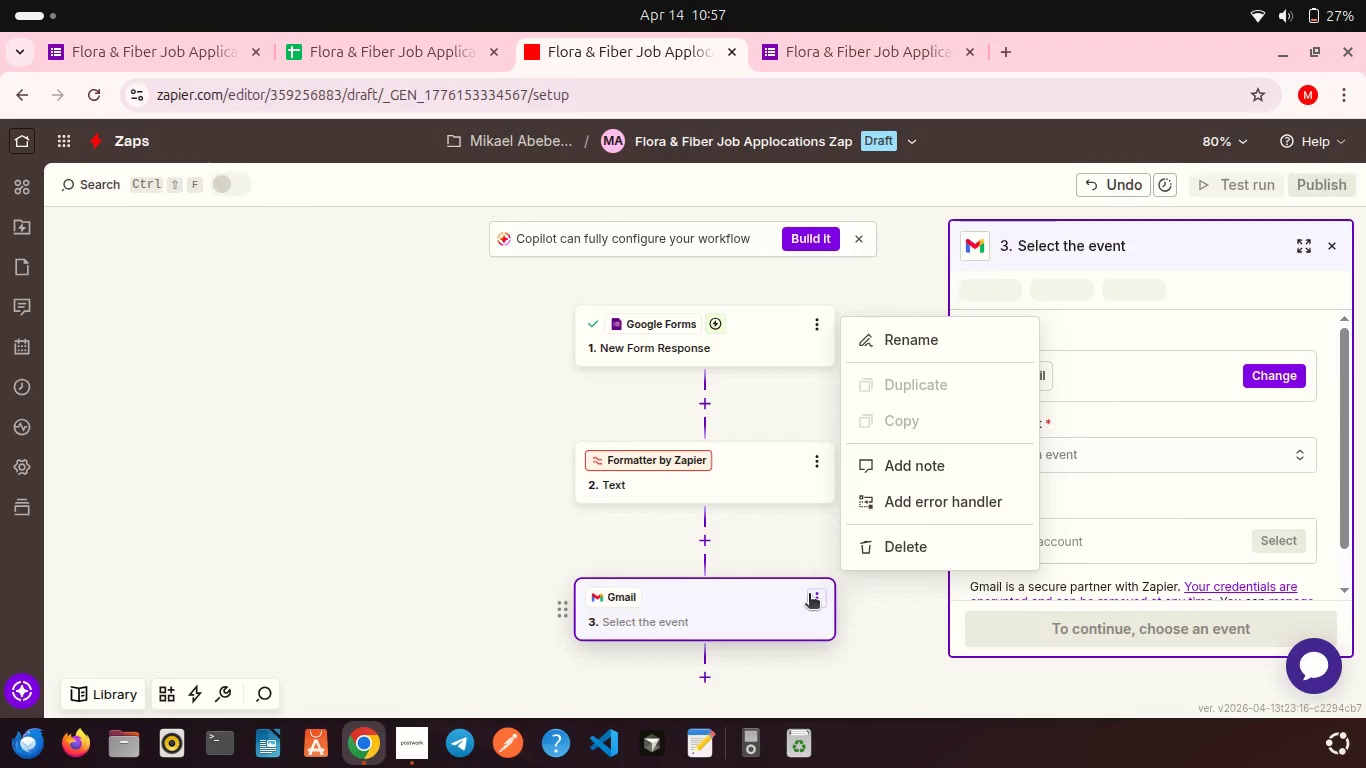 
left_click([882, 540])
 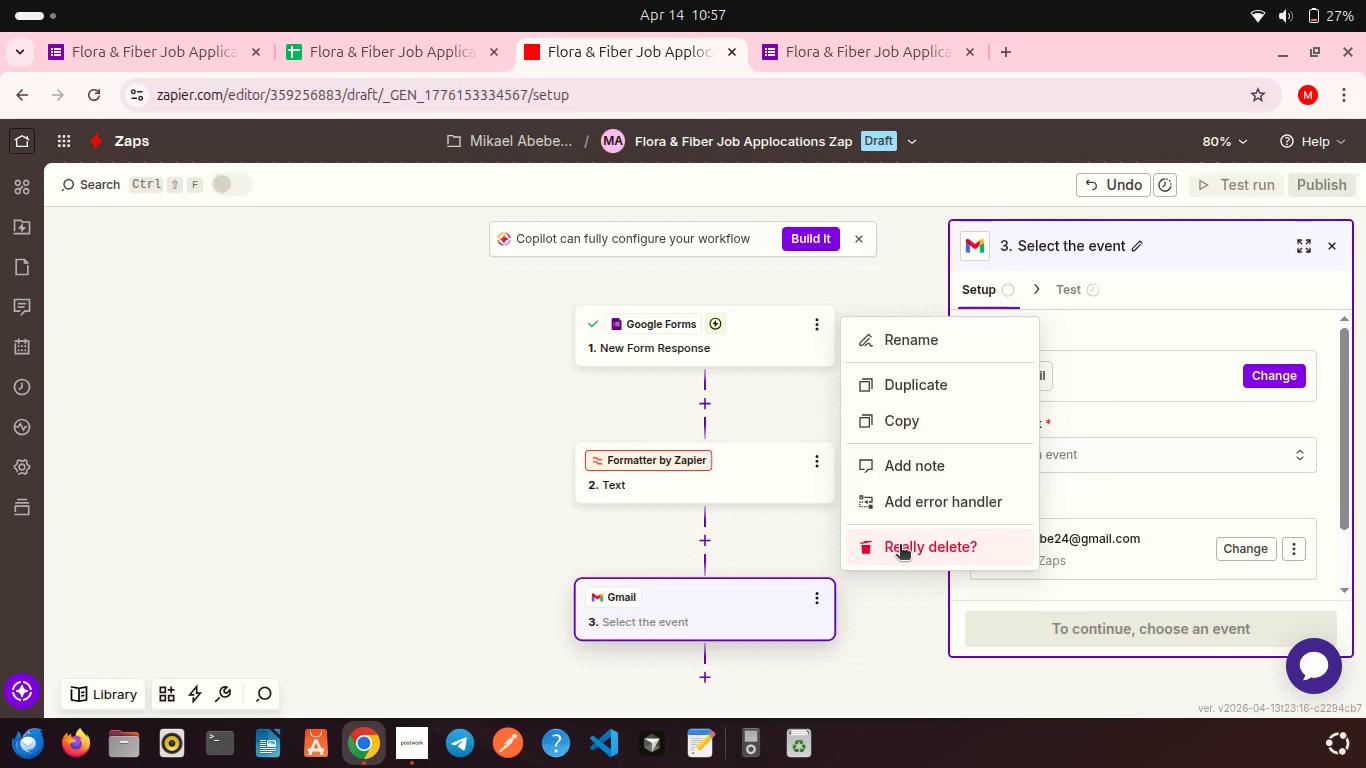 
left_click([900, 546])
 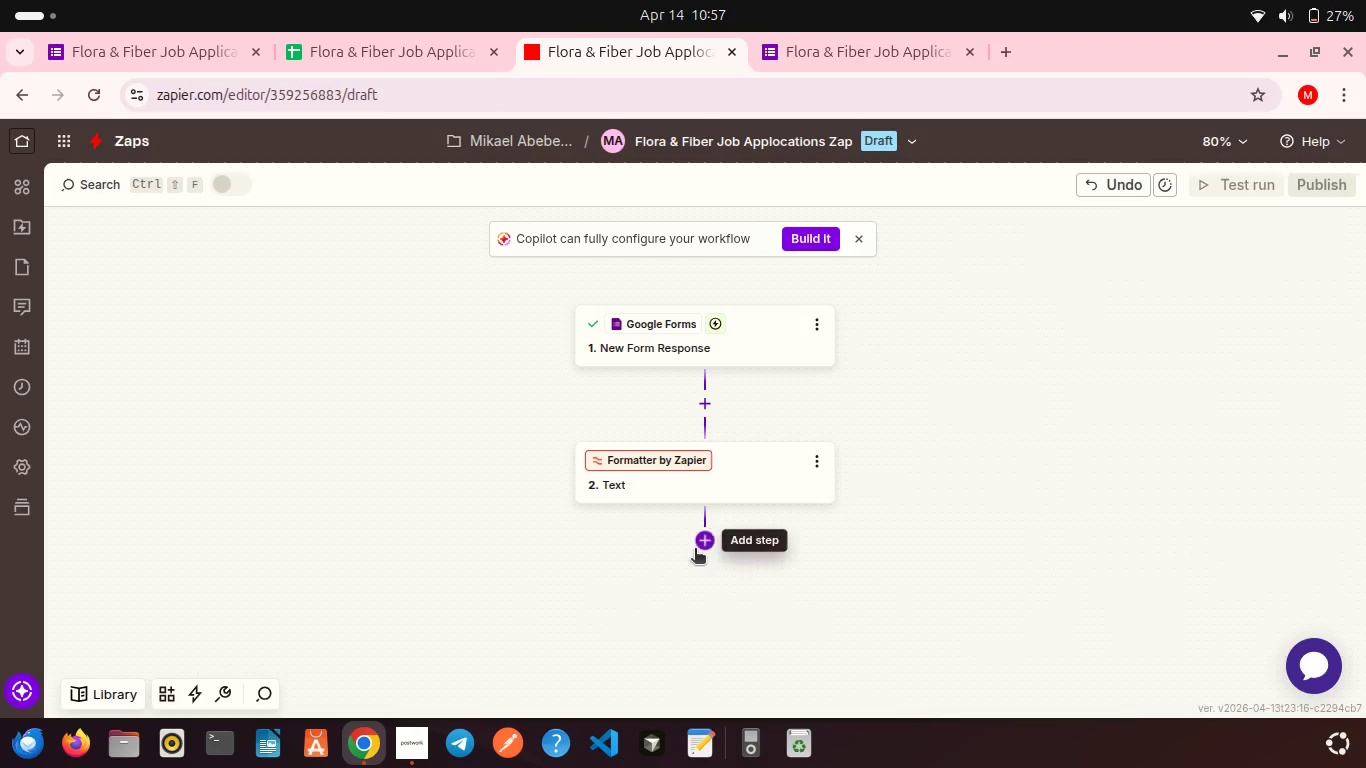 
left_click([698, 546])
 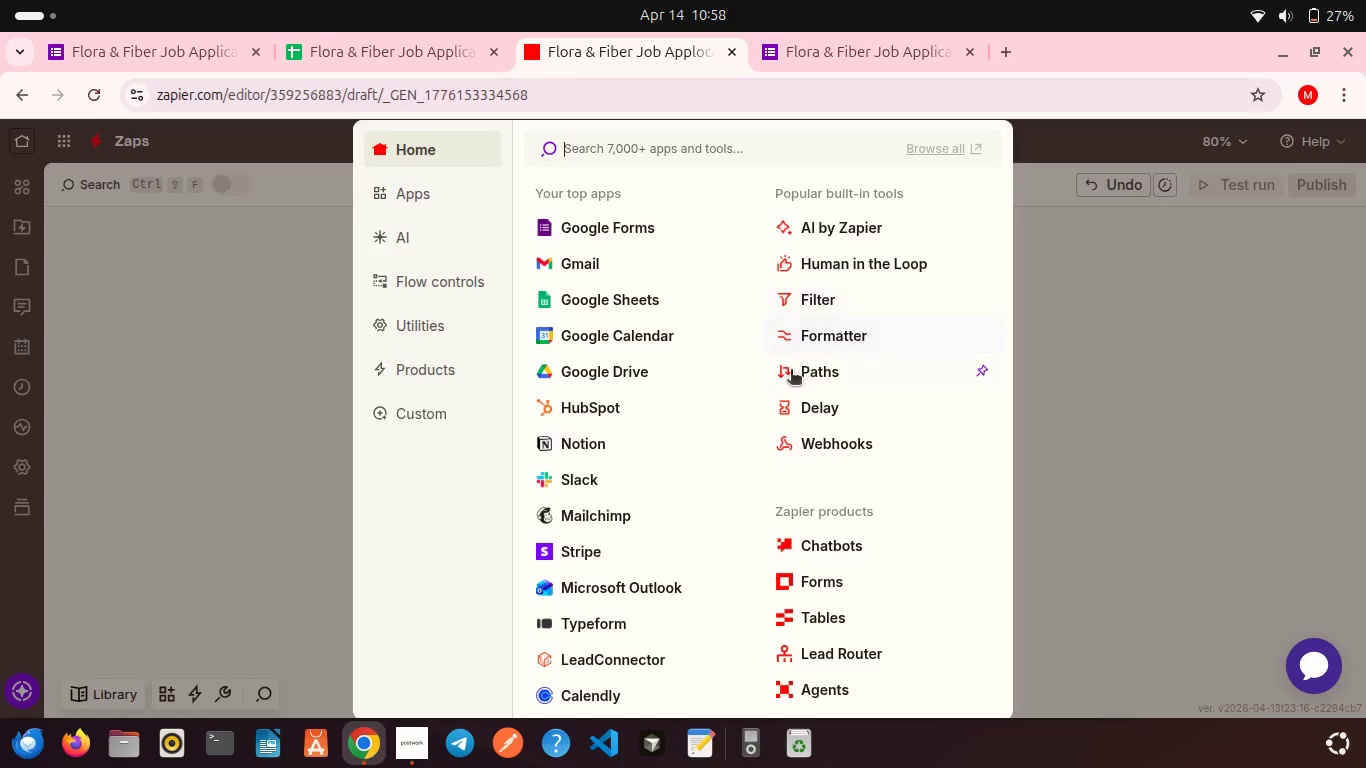 
left_click([820, 293])
 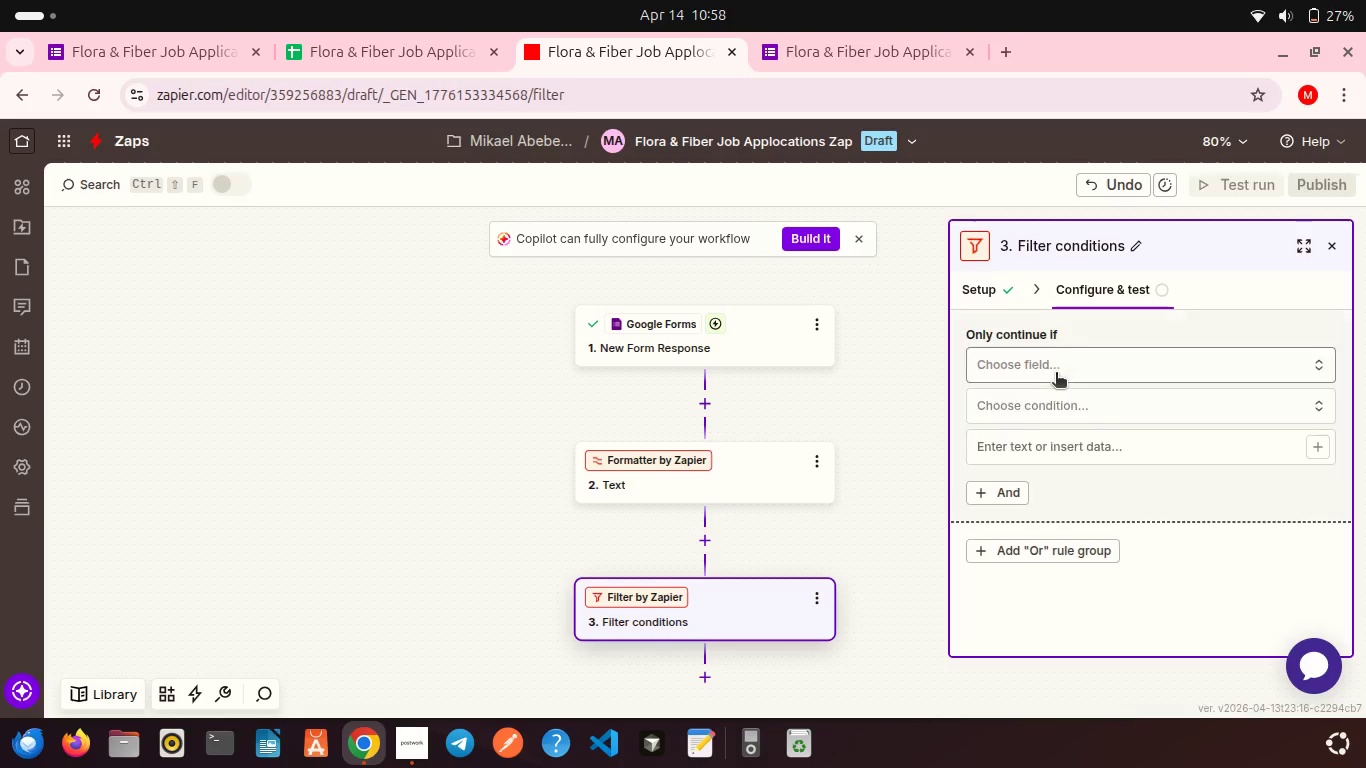 
left_click([1024, 368])
 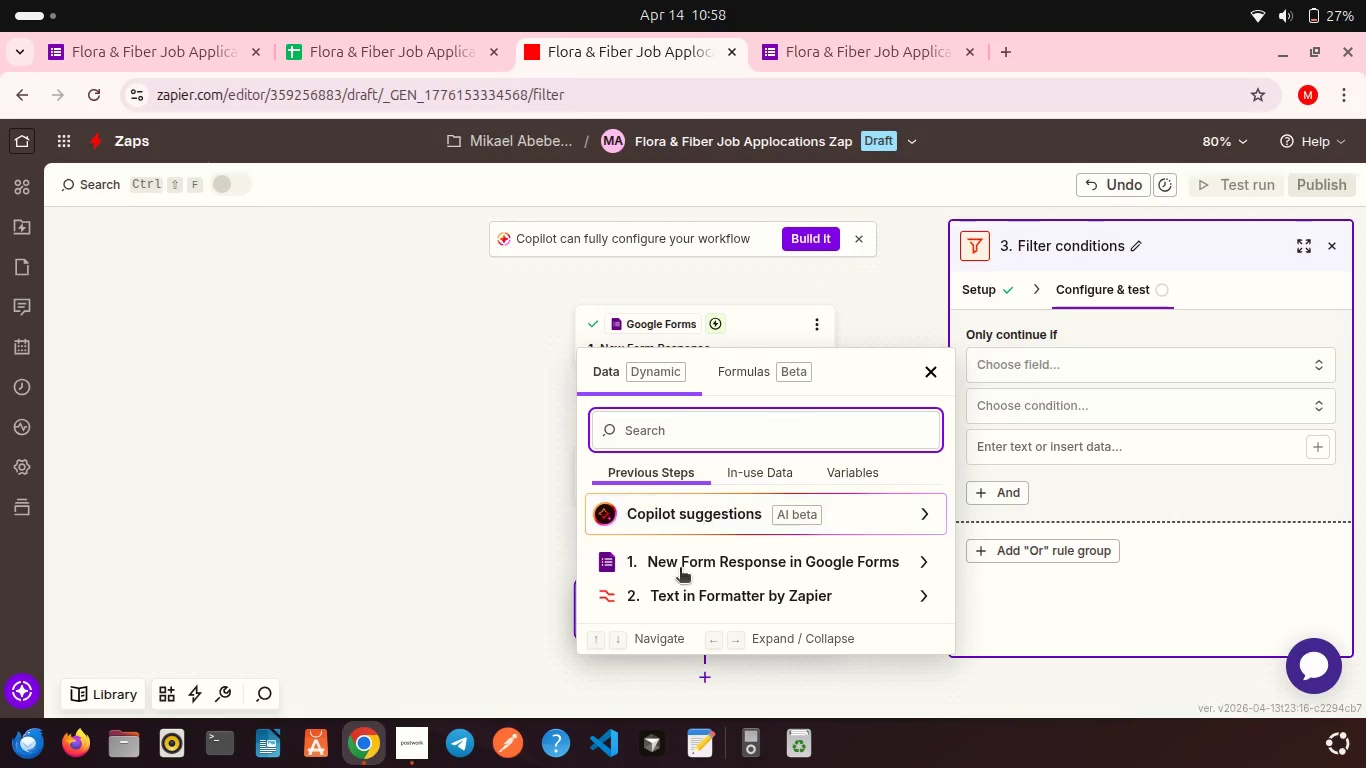 
left_click([679, 571])
 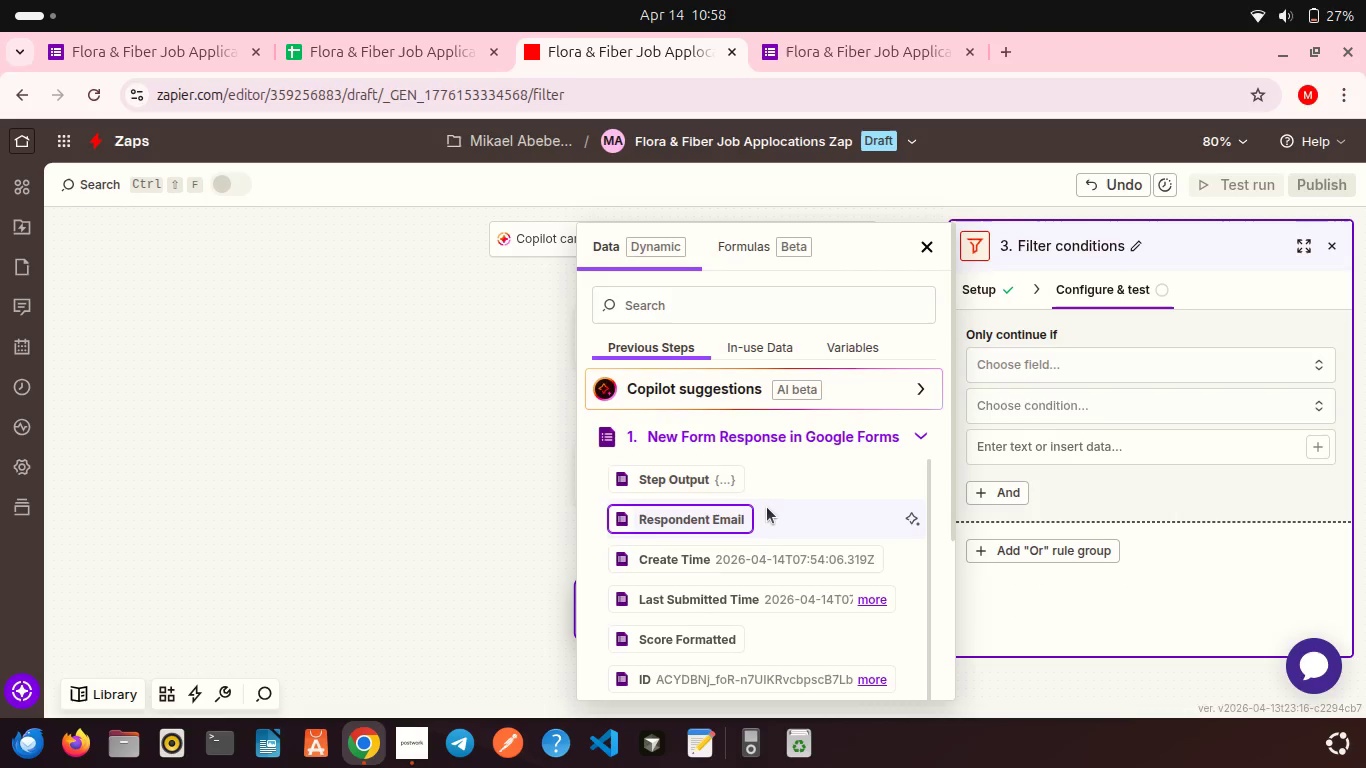 
scroll: coordinate [727, 502], scroll_direction: down, amount: 20.0
 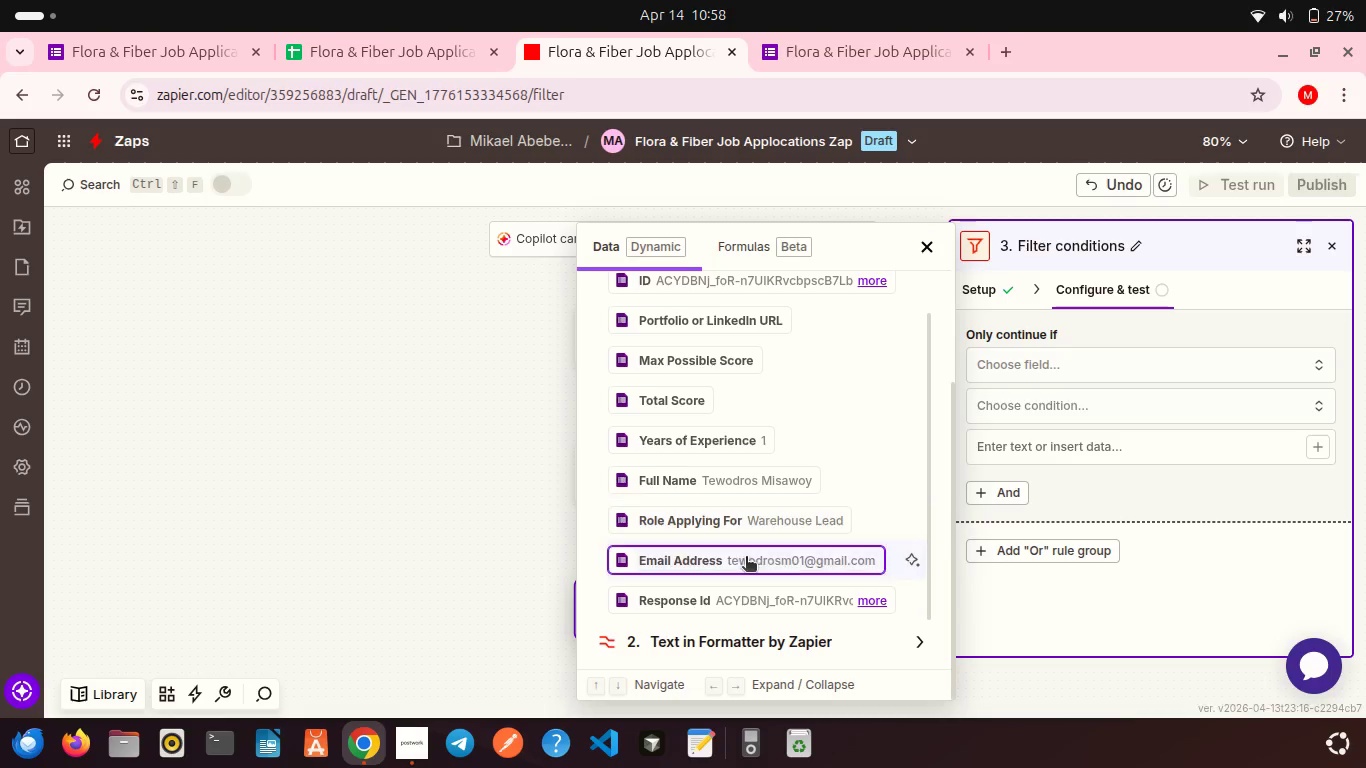 
left_click([746, 558])
 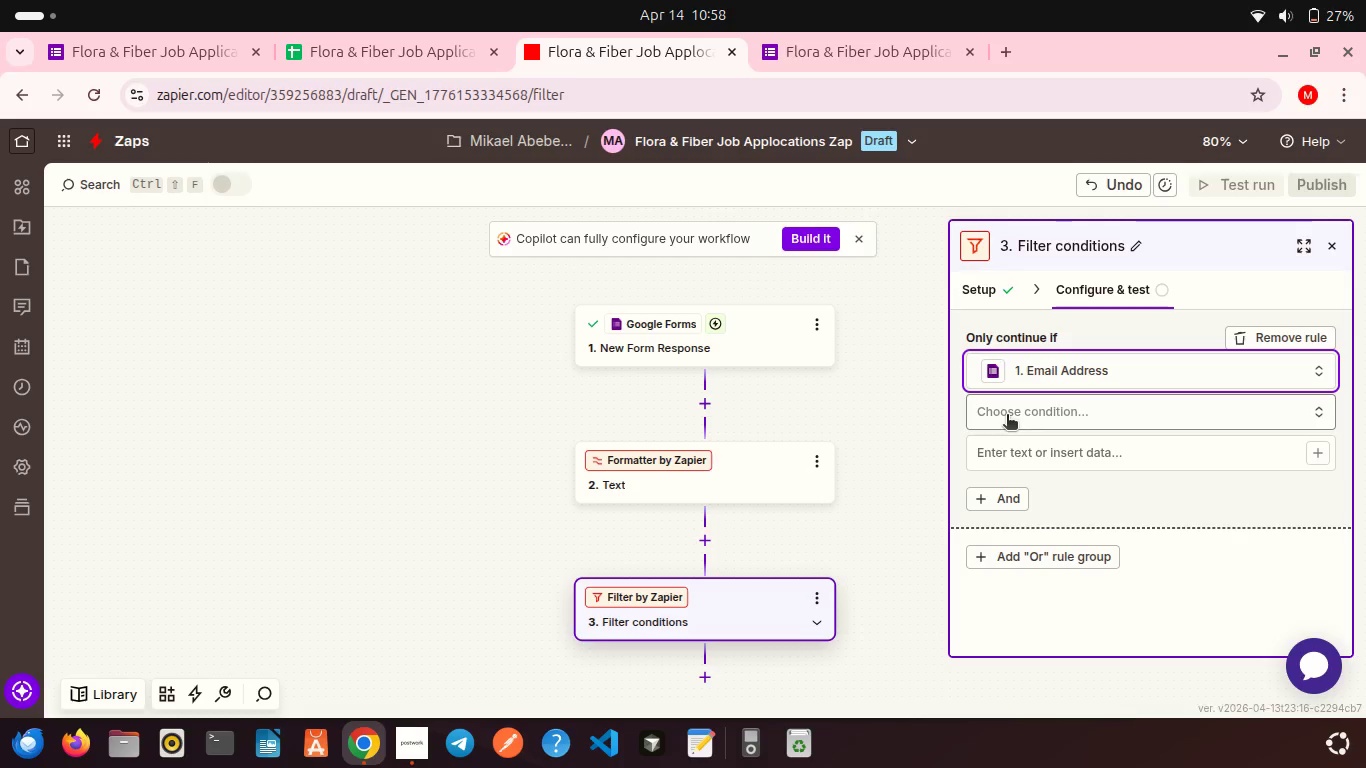 
left_click([1007, 416])
 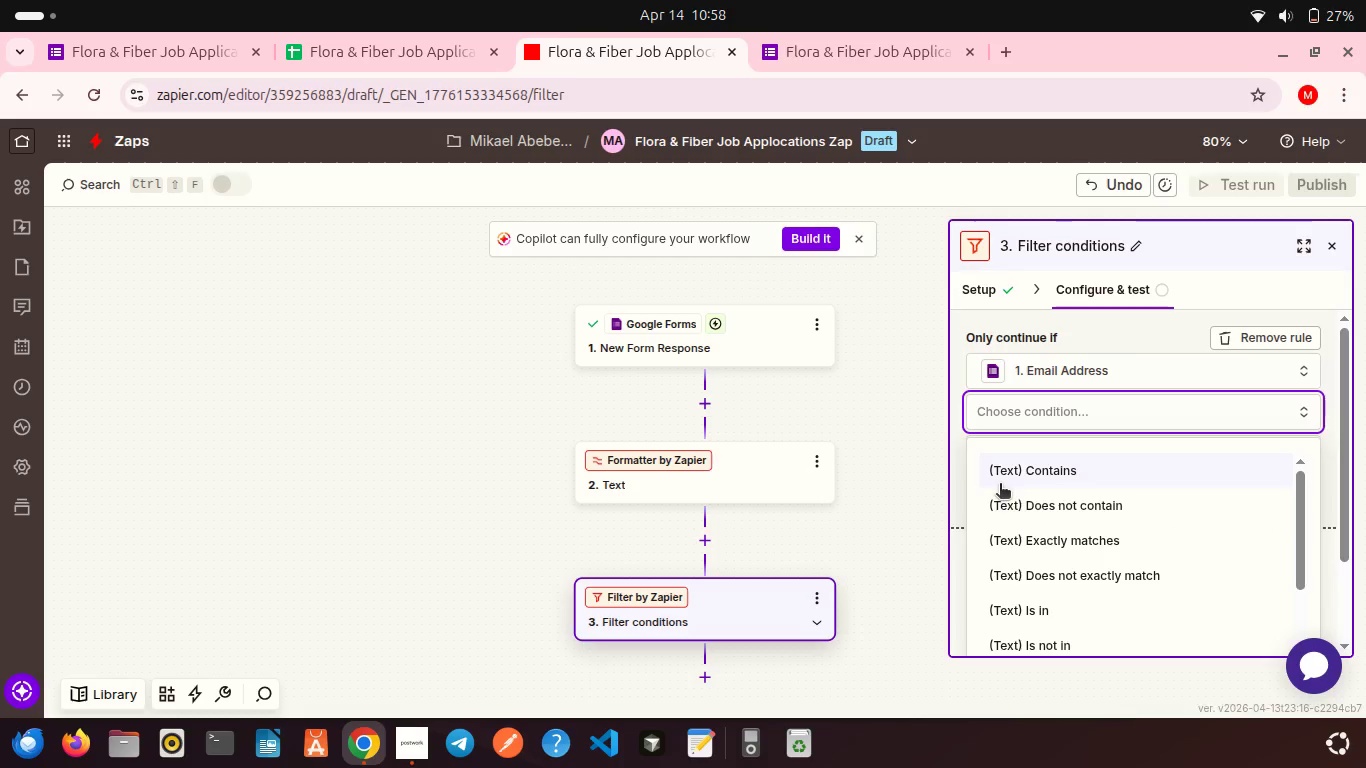 
scroll: coordinate [1000, 485], scroll_direction: down, amount: 17.0
 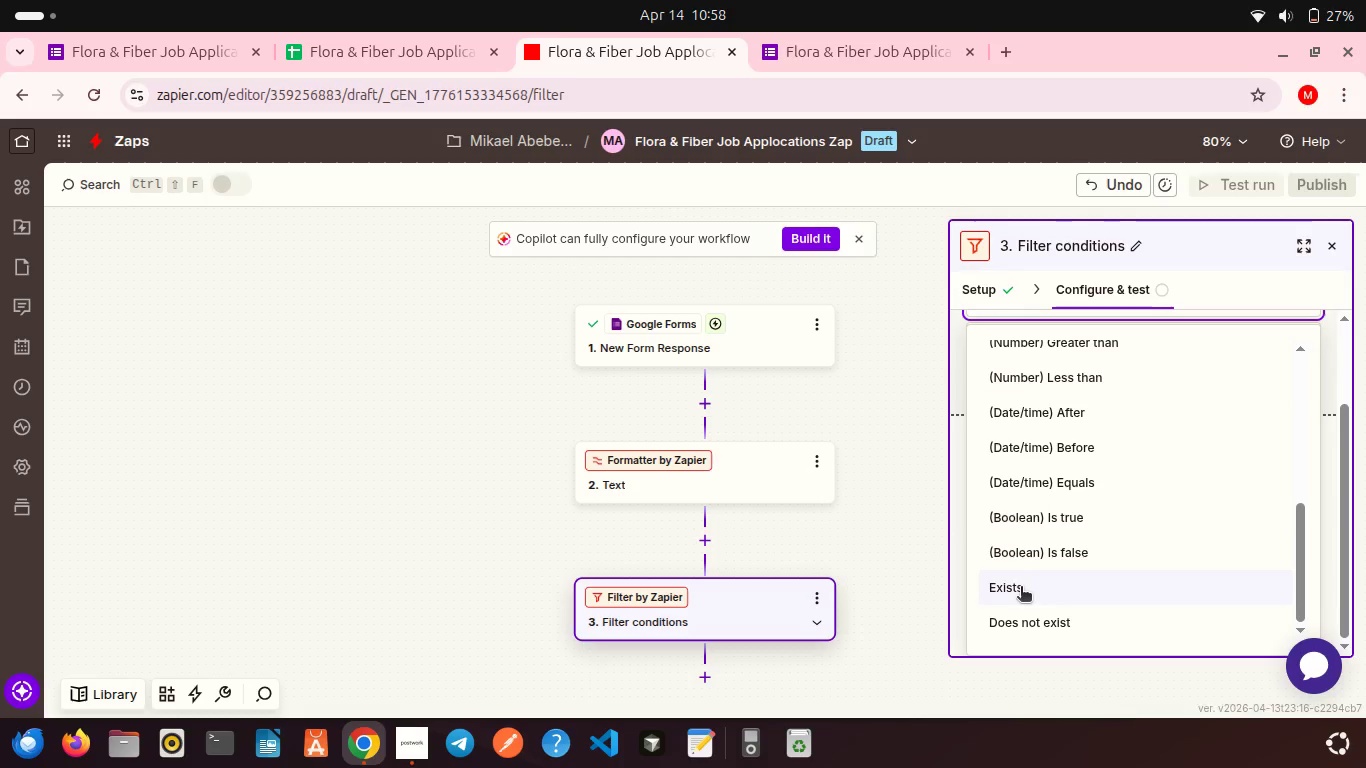 
left_click([1021, 588])
 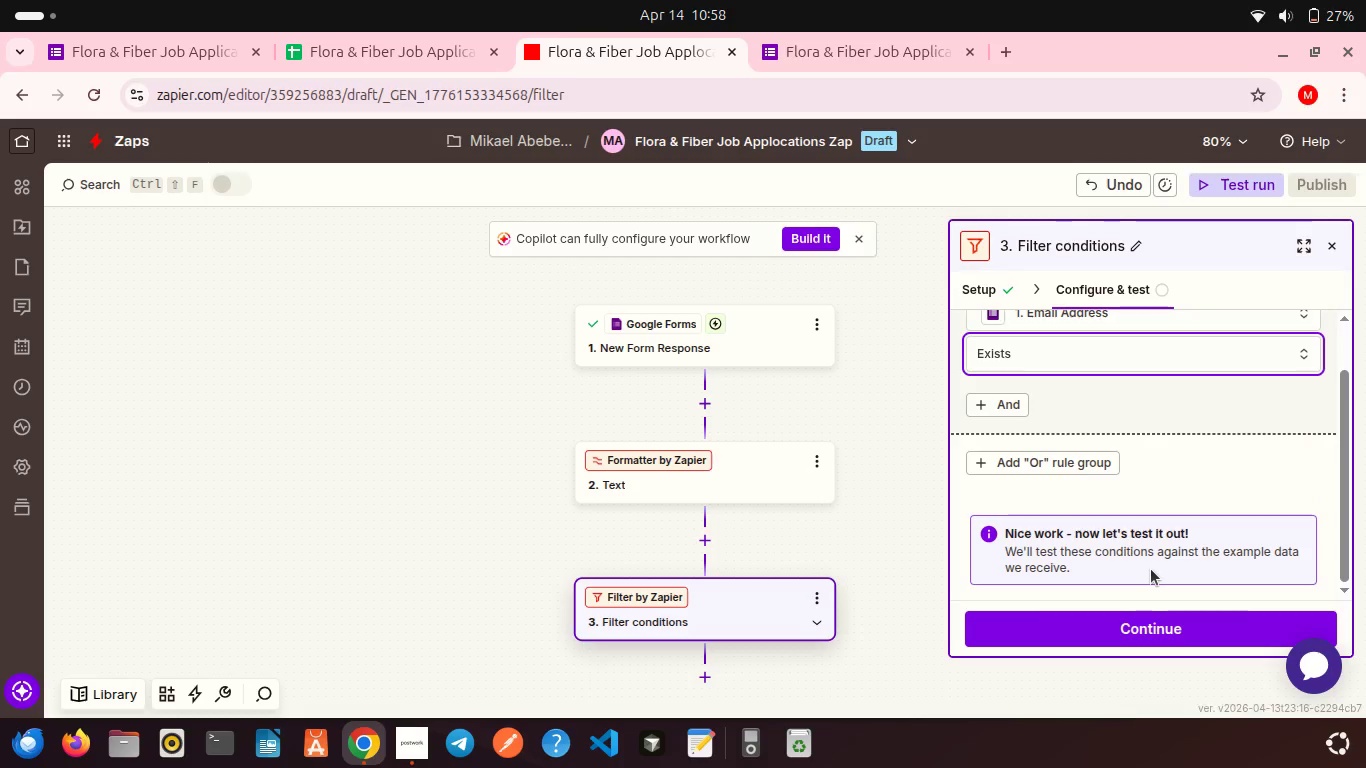 
scroll: coordinate [1151, 569], scroll_direction: down, amount: 3.0
 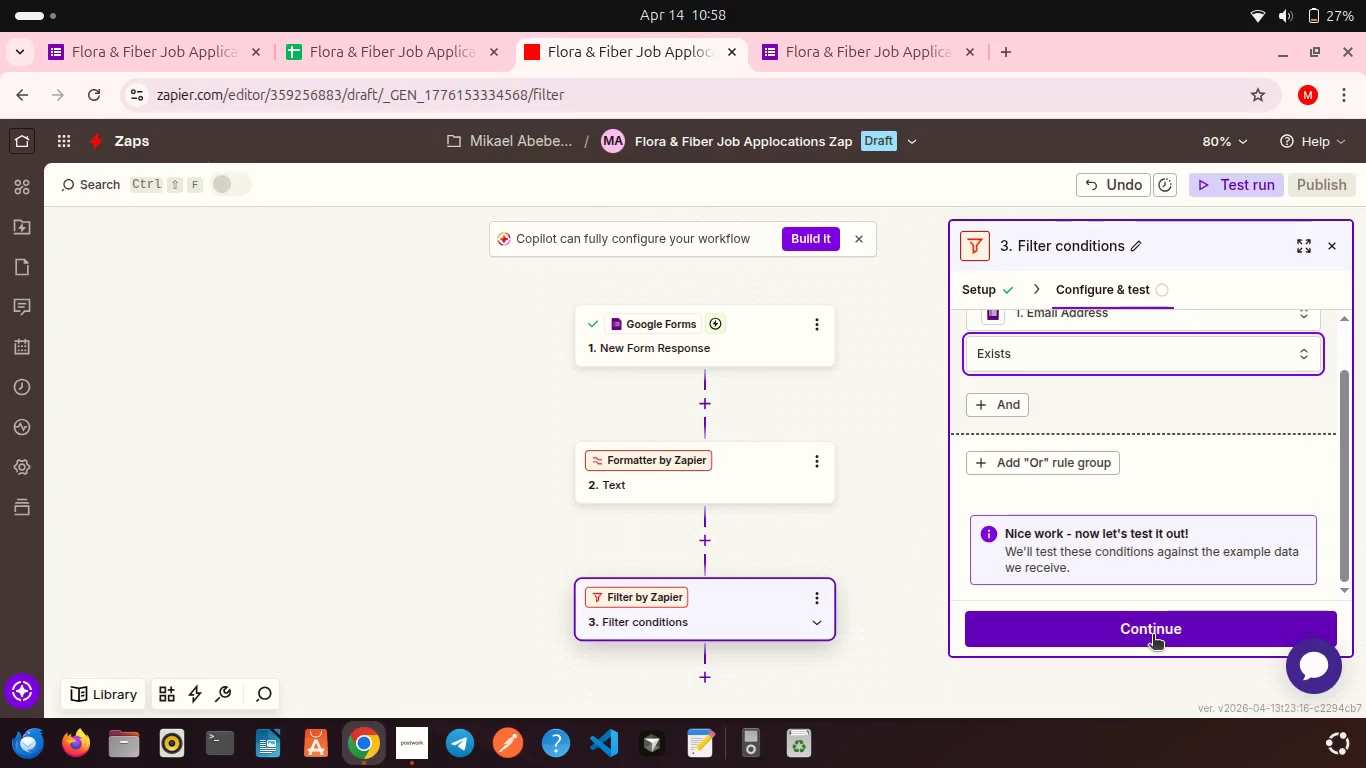 
left_click([1153, 636])
 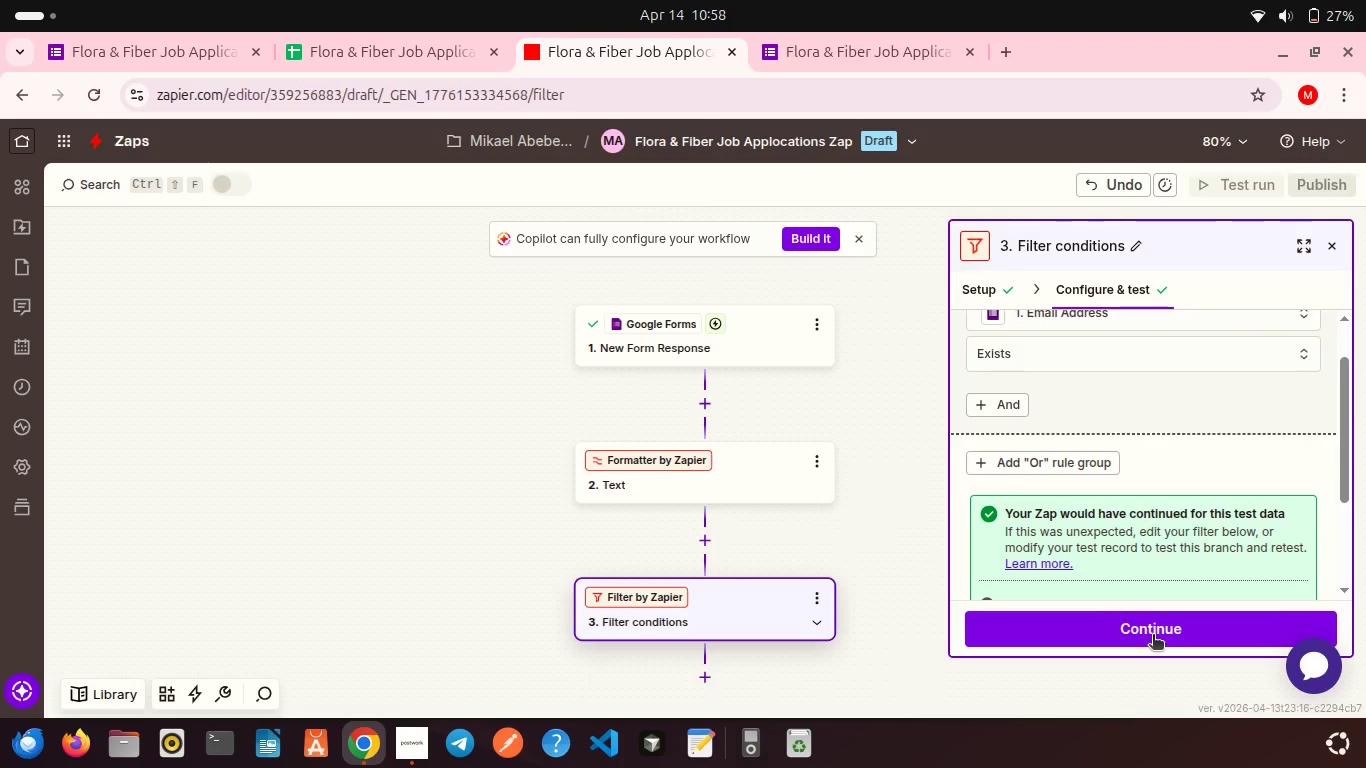 
scroll: coordinate [915, 486], scroll_direction: down, amount: 11.0
 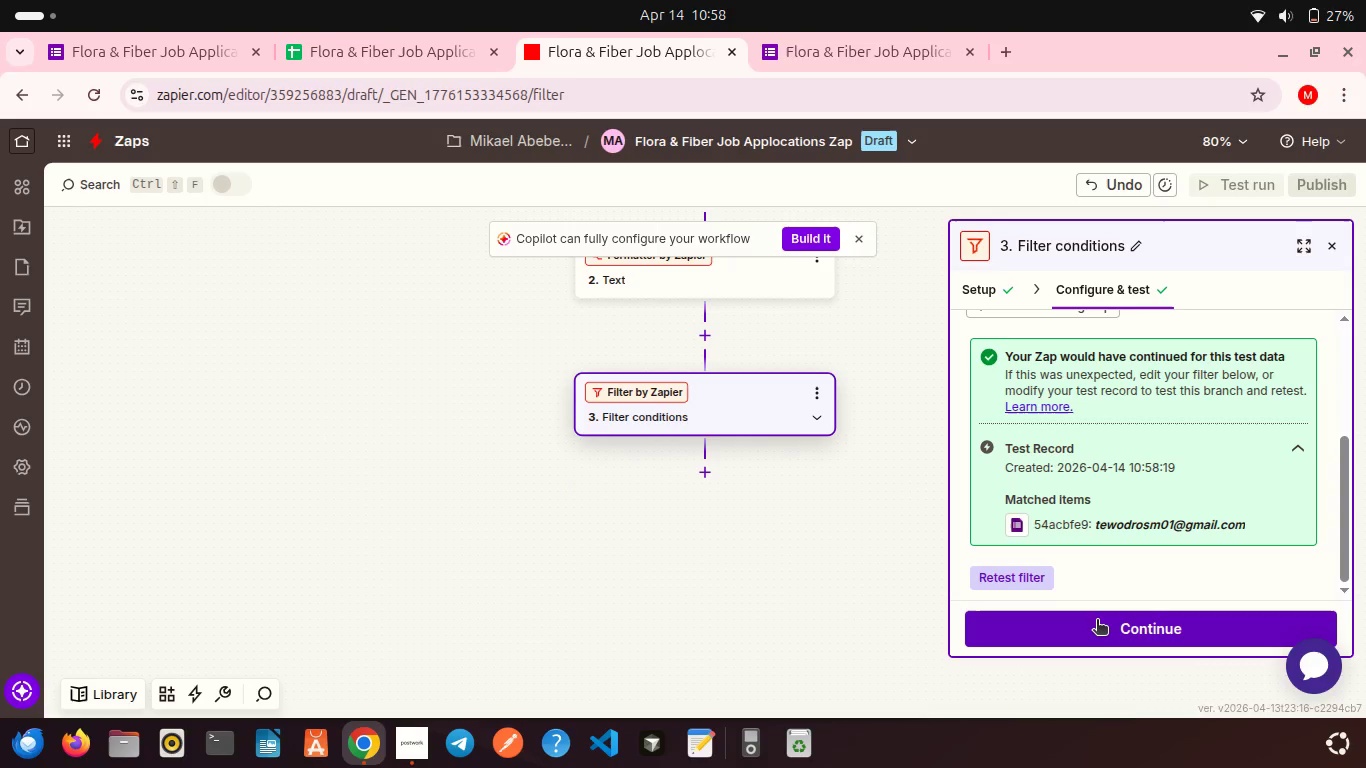 
left_click([1104, 627])
 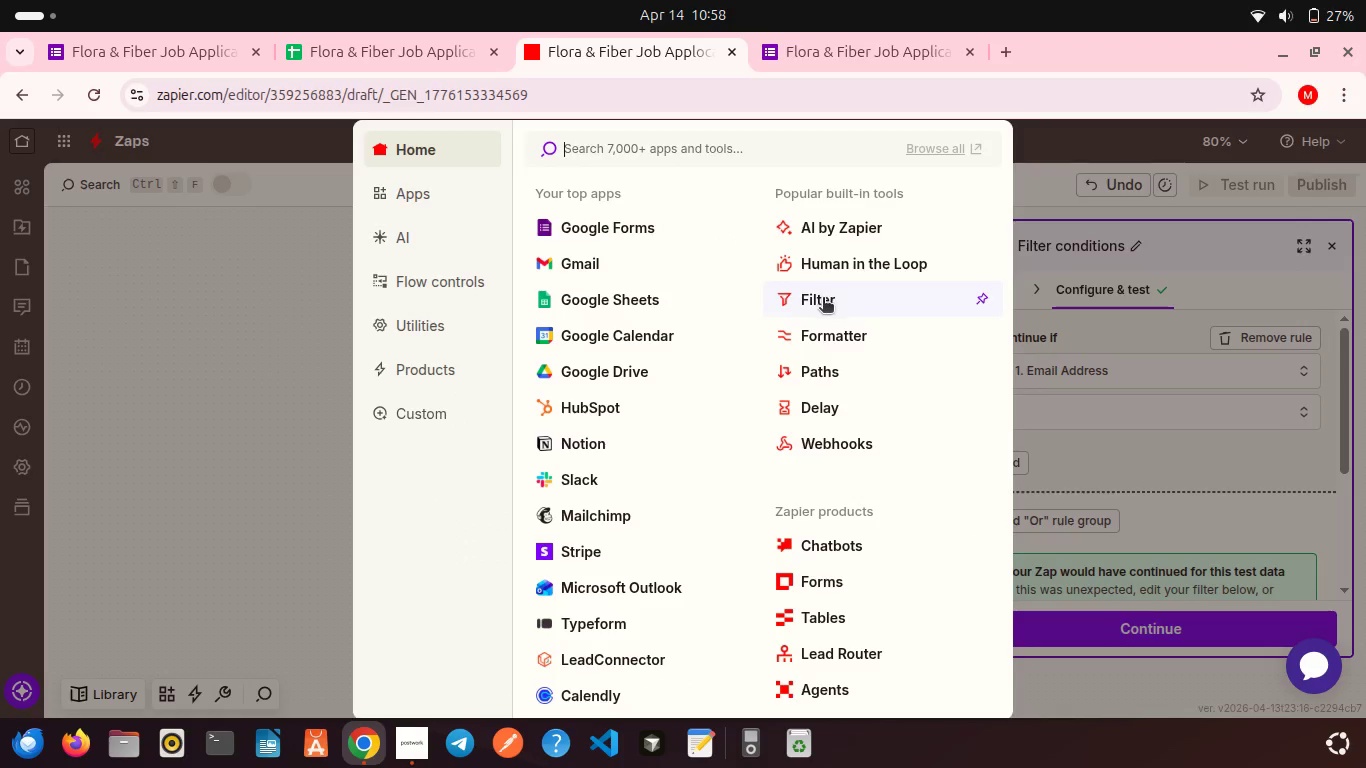 
left_click([826, 365])
 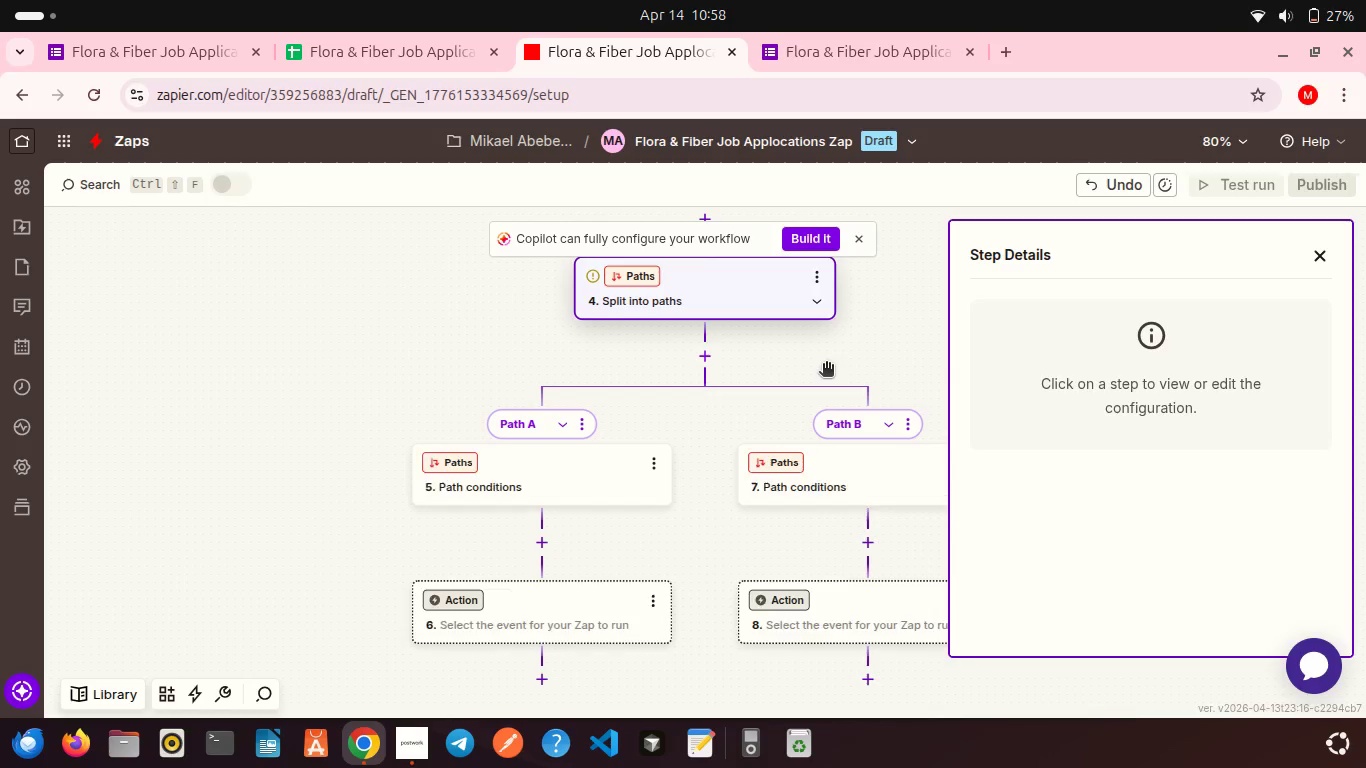 
scroll: coordinate [826, 365], scroll_direction: down, amount: 3.0
 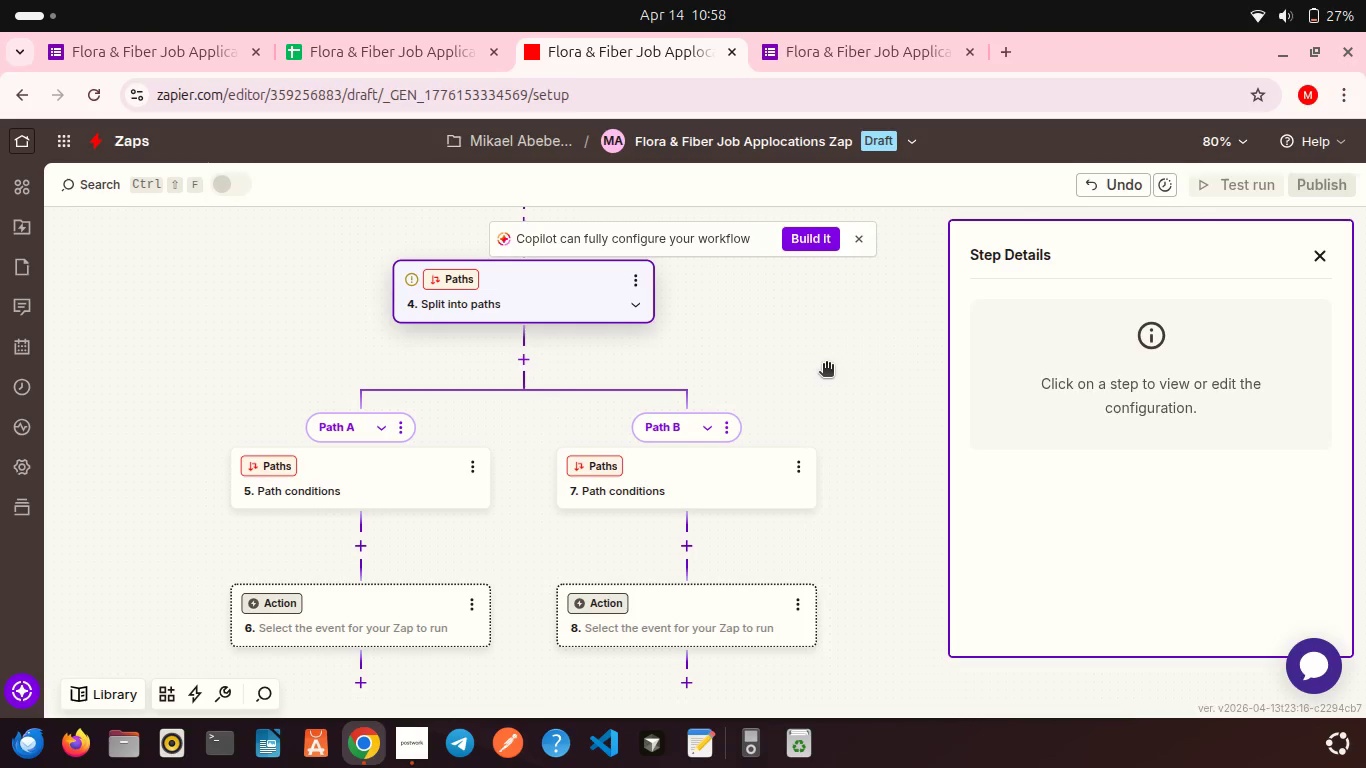 
wait(8.22)
 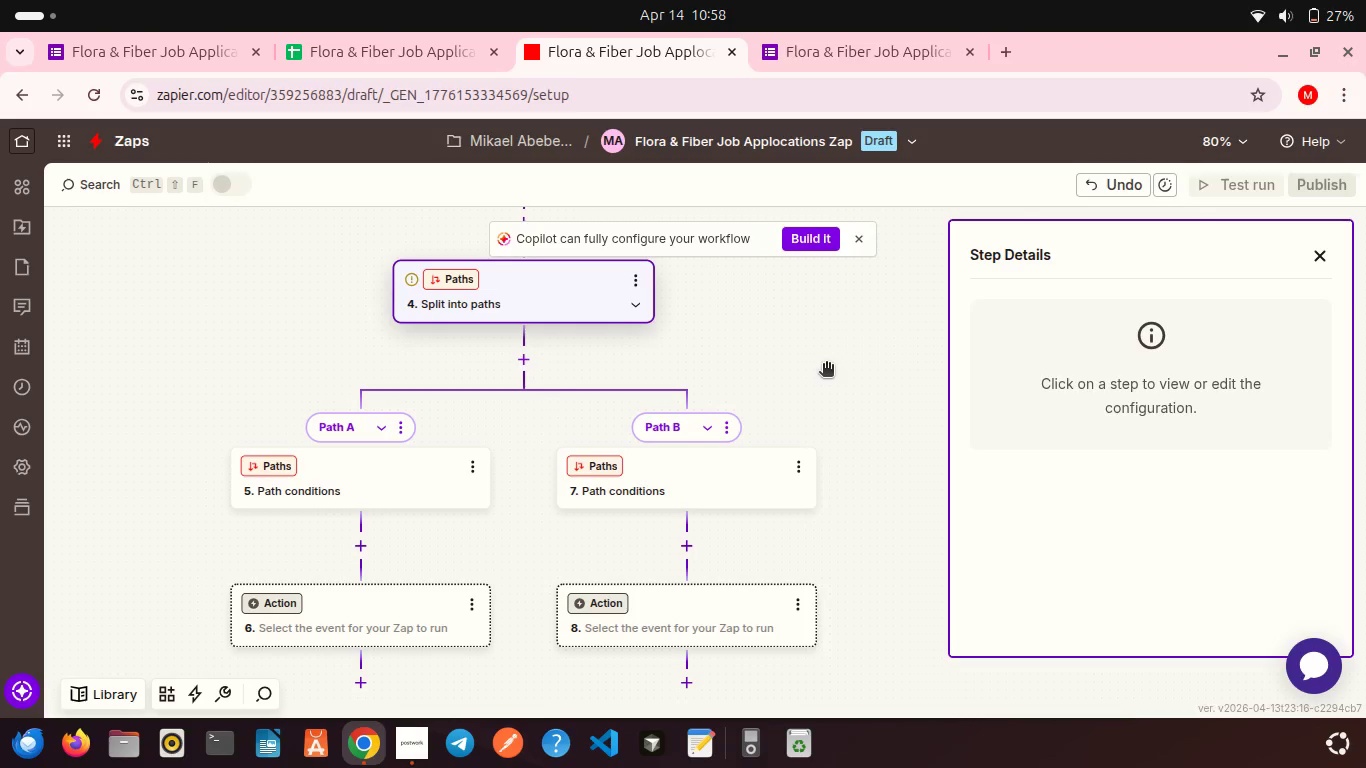 
left_click([378, 474])
 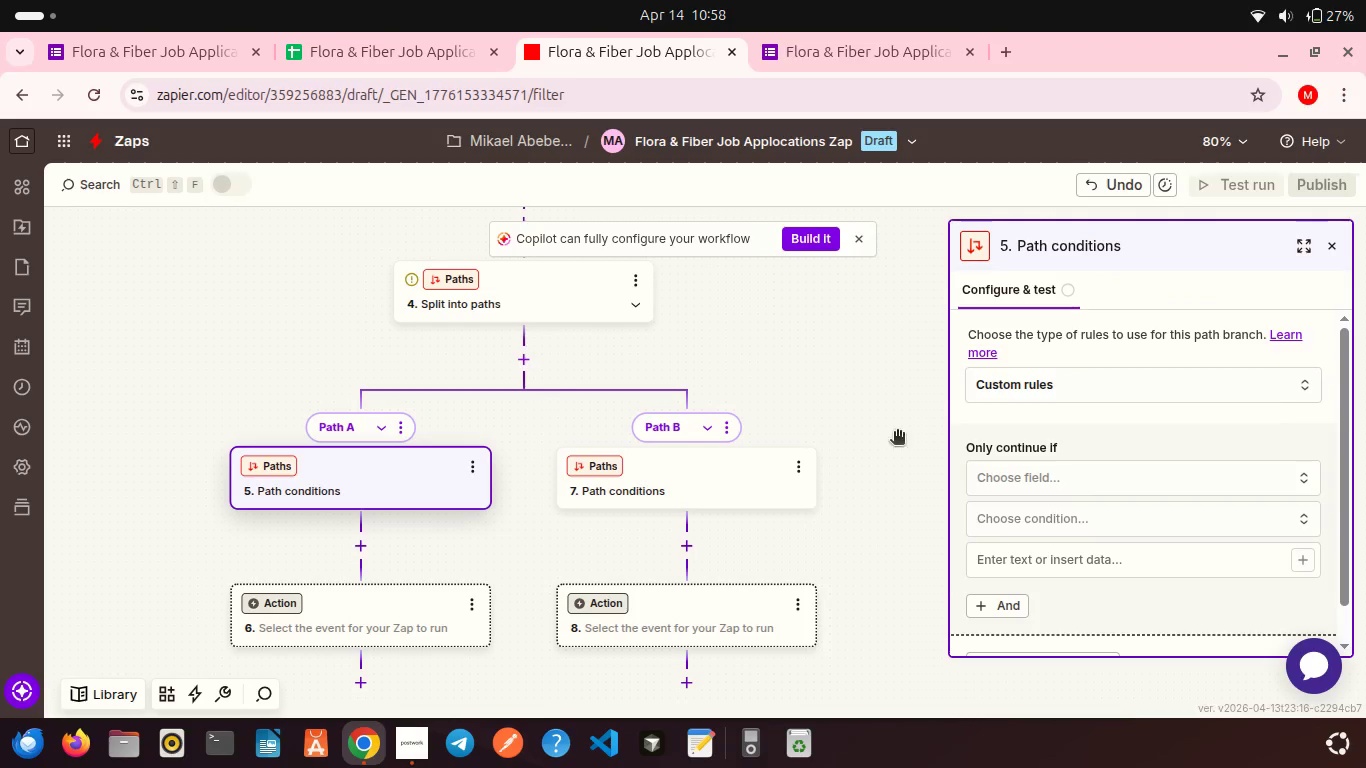 
left_click([1024, 478])
 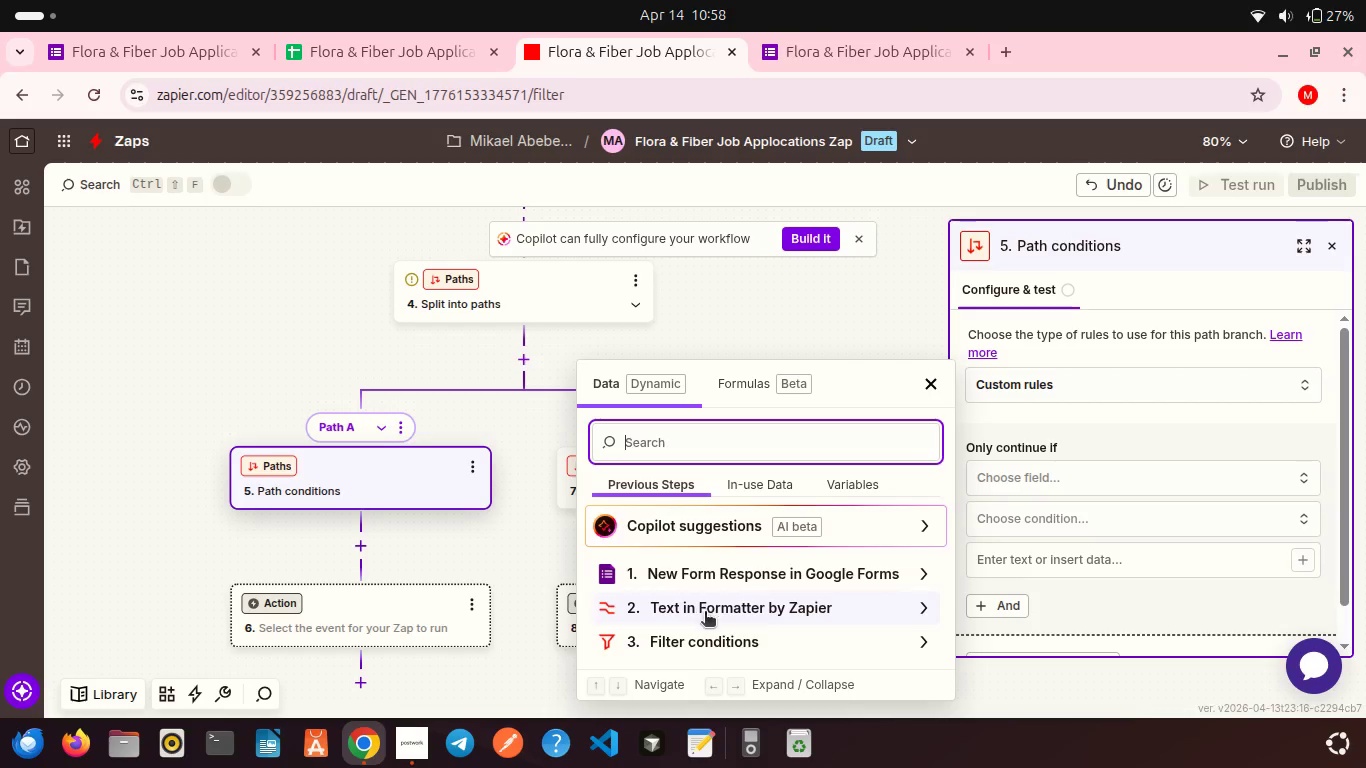 
left_click([690, 569])
 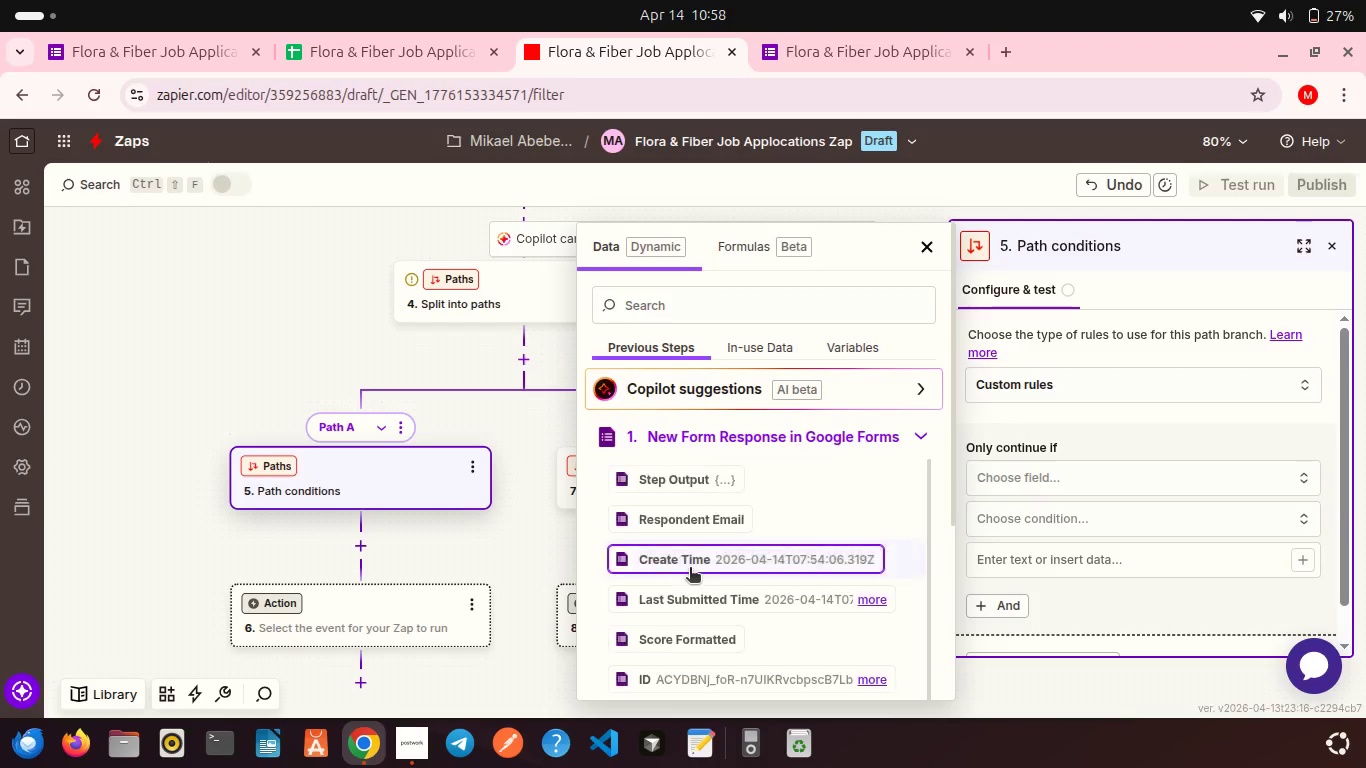 
scroll: coordinate [690, 569], scroll_direction: down, amount: 4.0
 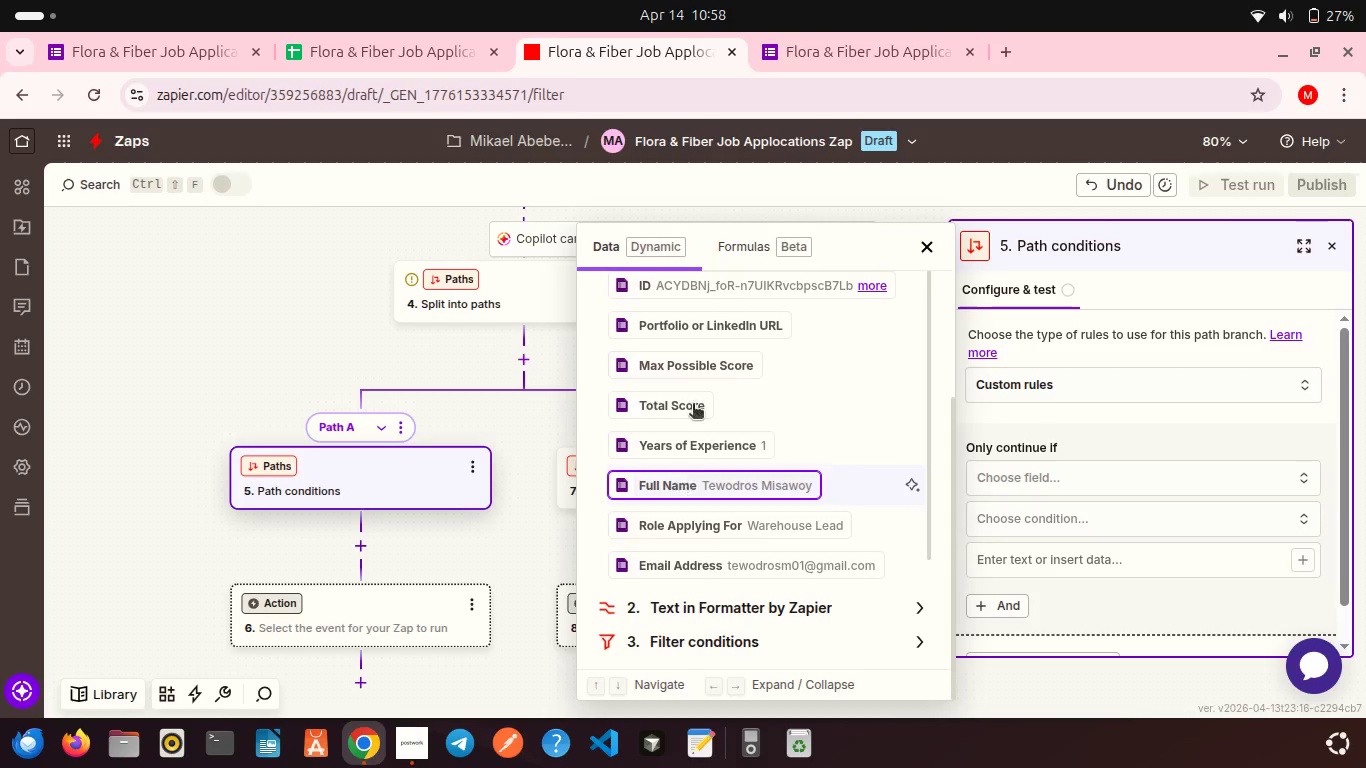 
left_click([706, 317])
 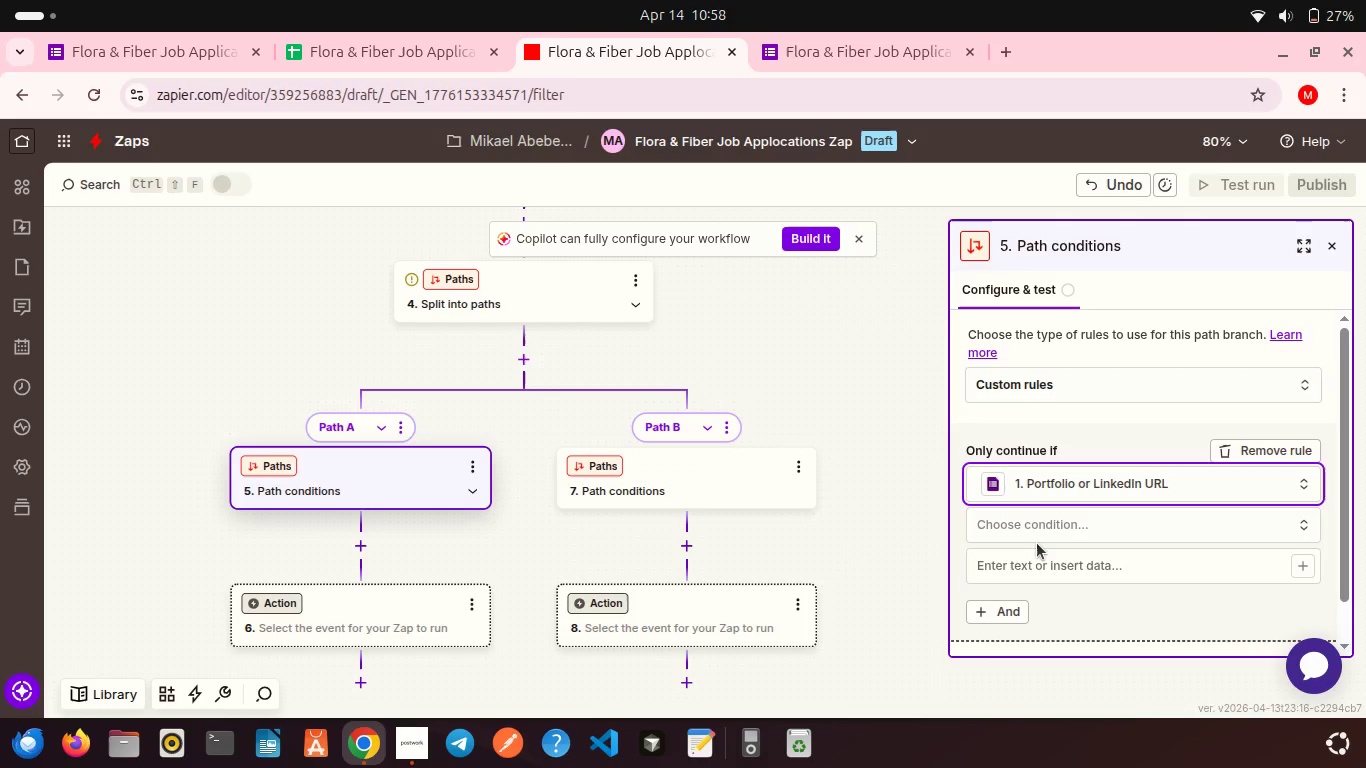 
left_click([1015, 527])
 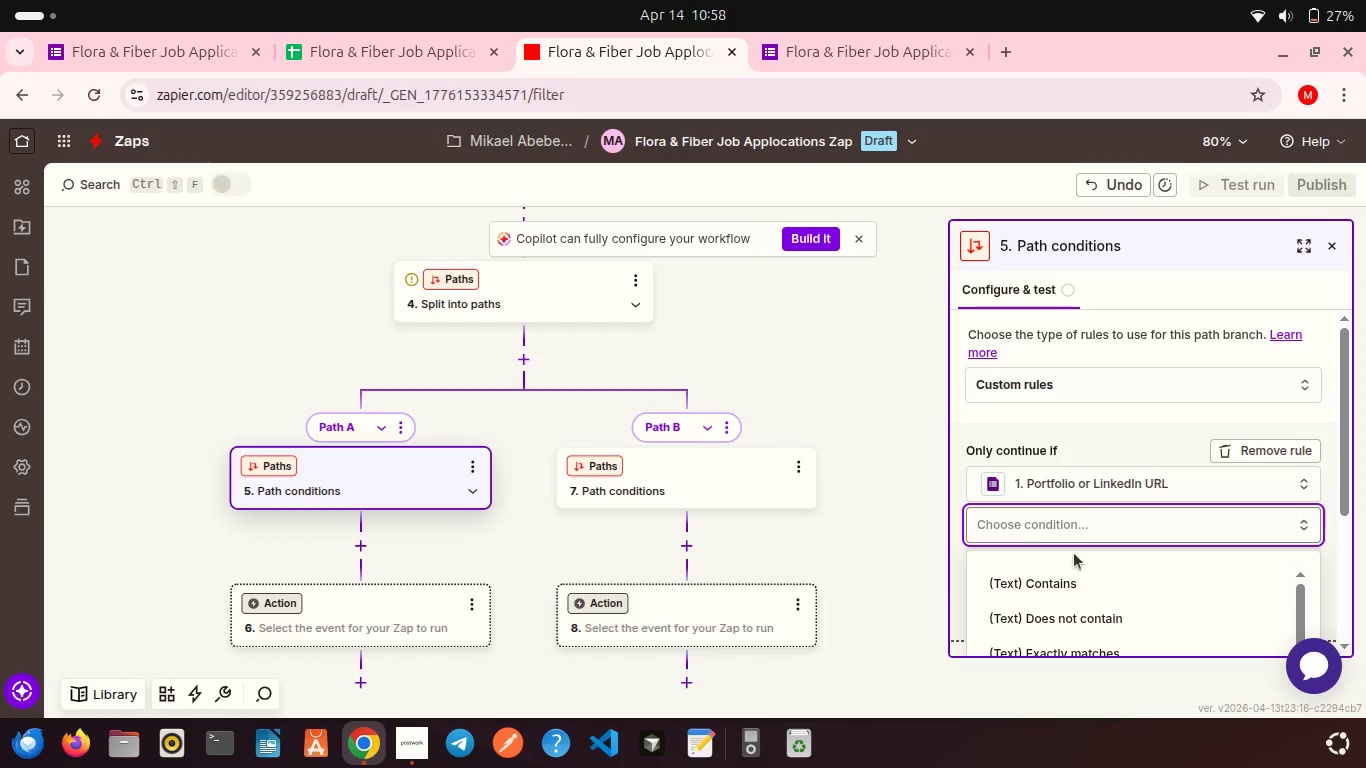 
scroll: coordinate [1076, 572], scroll_direction: down, amount: 16.0
 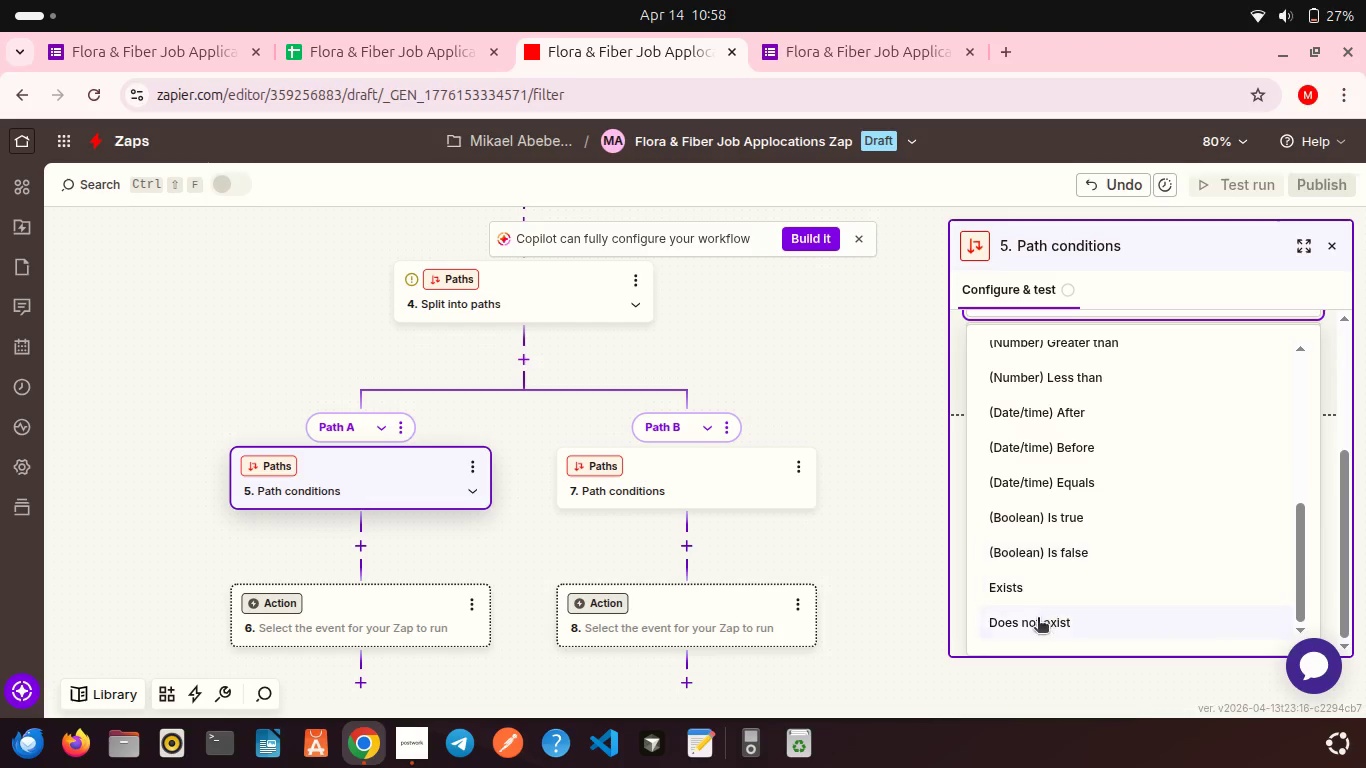 
left_click([1038, 619])
 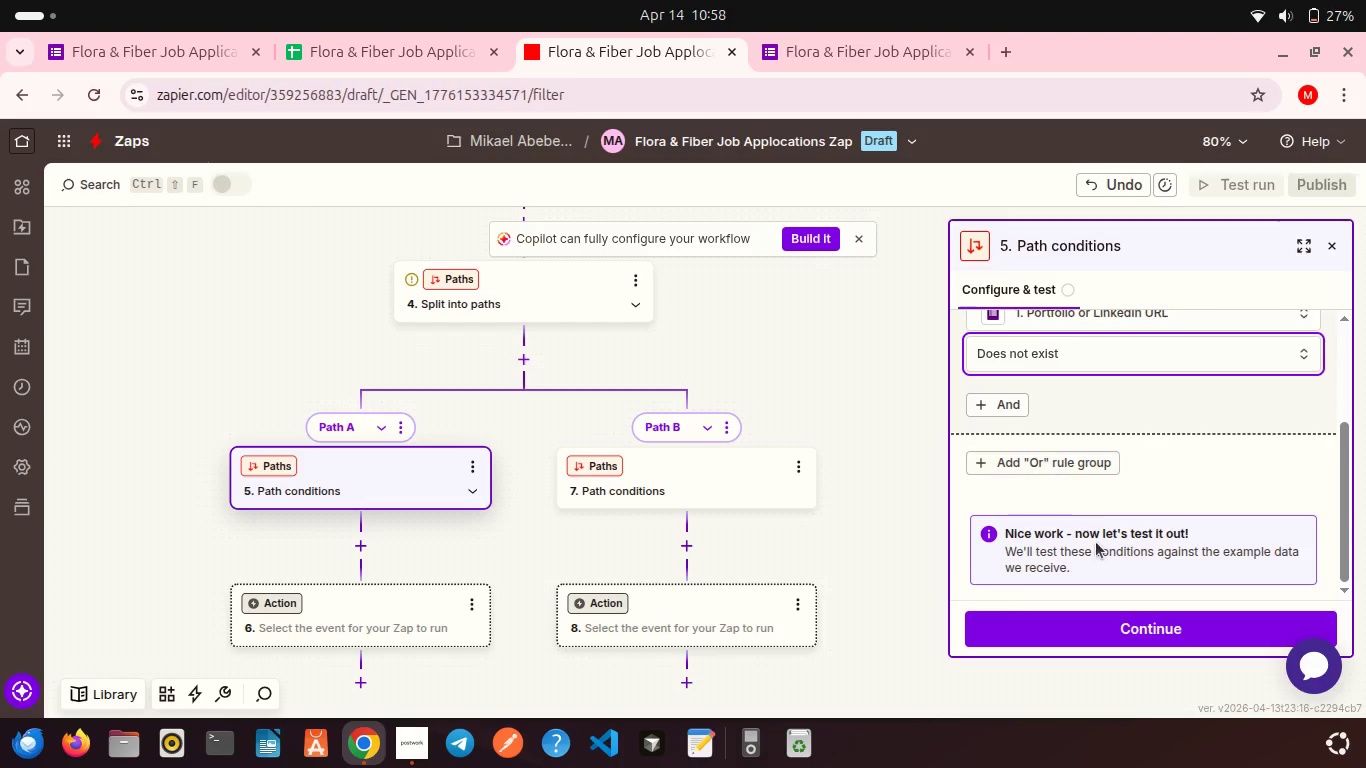 
scroll: coordinate [1096, 542], scroll_direction: down, amount: 5.0
 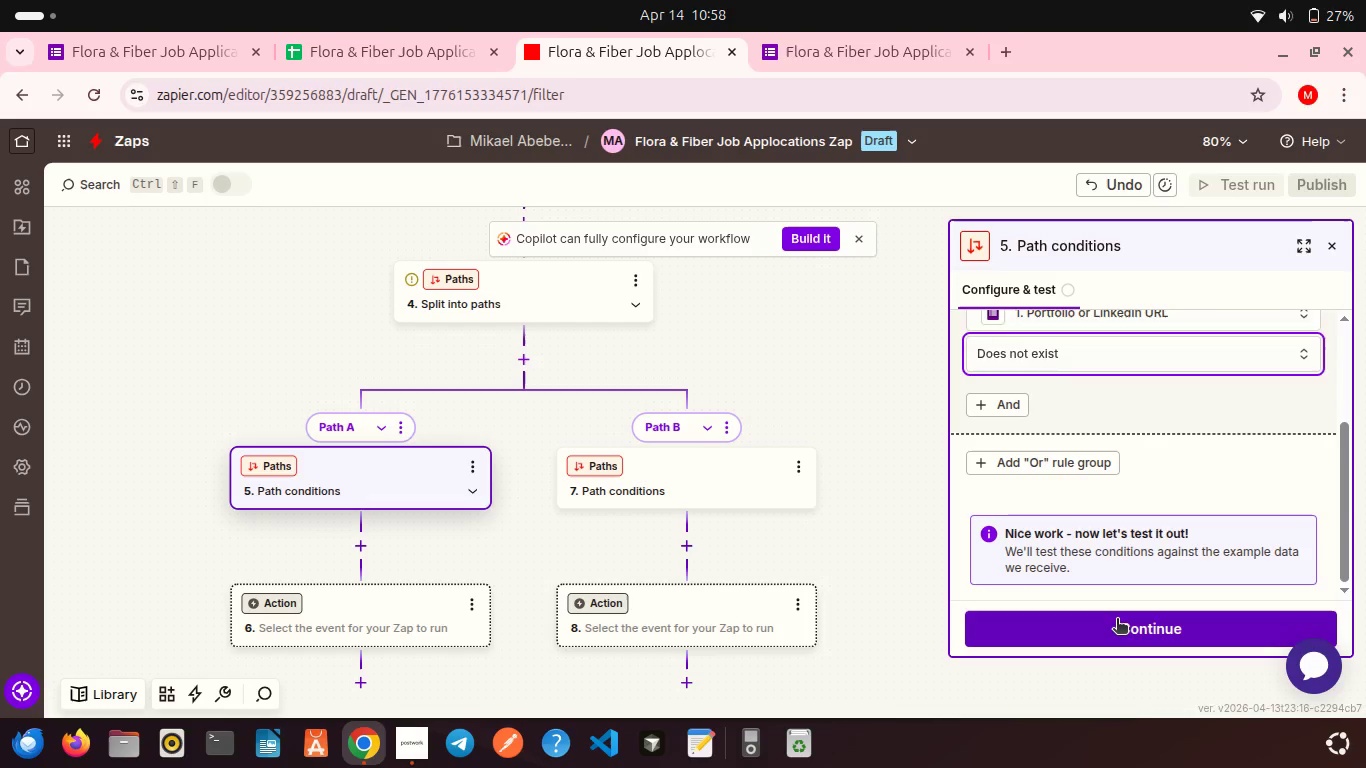 
left_click([1117, 620])
 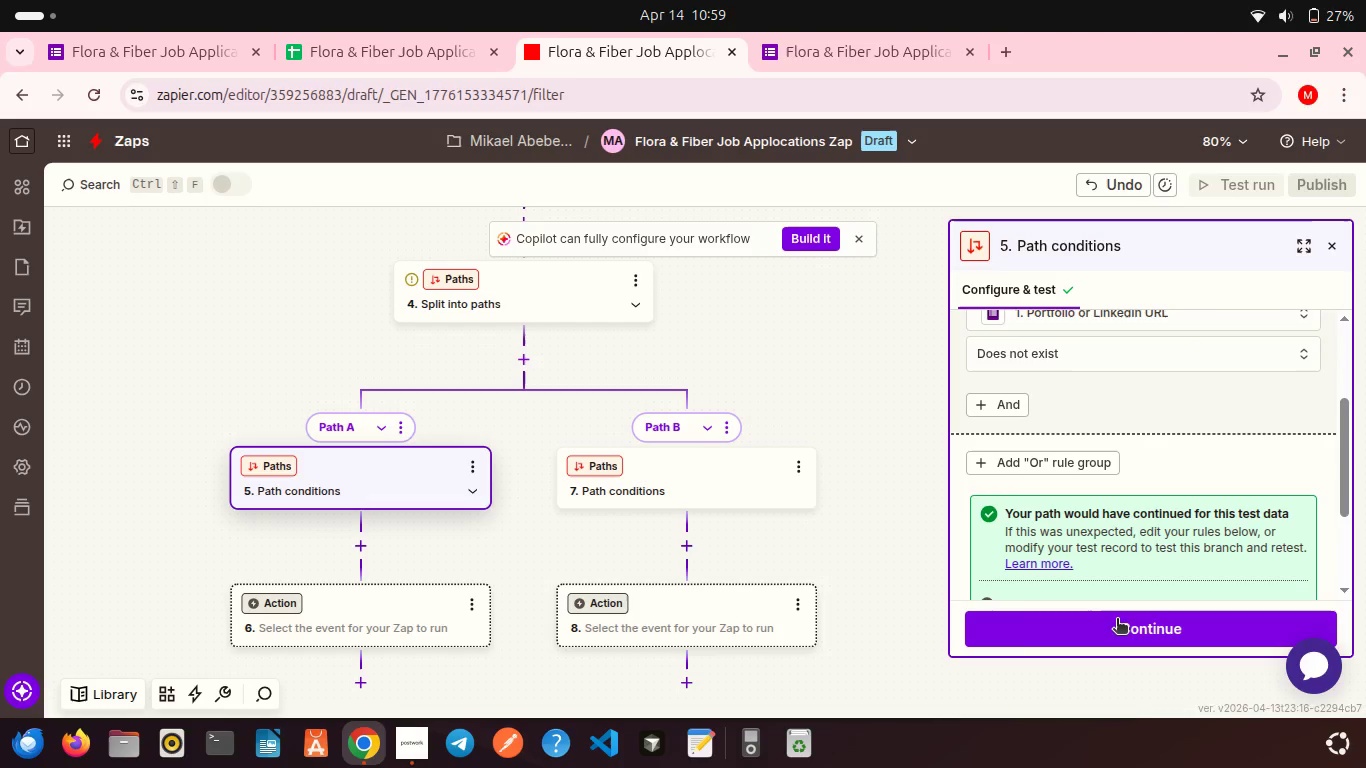 
scroll: coordinate [1114, 469], scroll_direction: down, amount: 8.0
 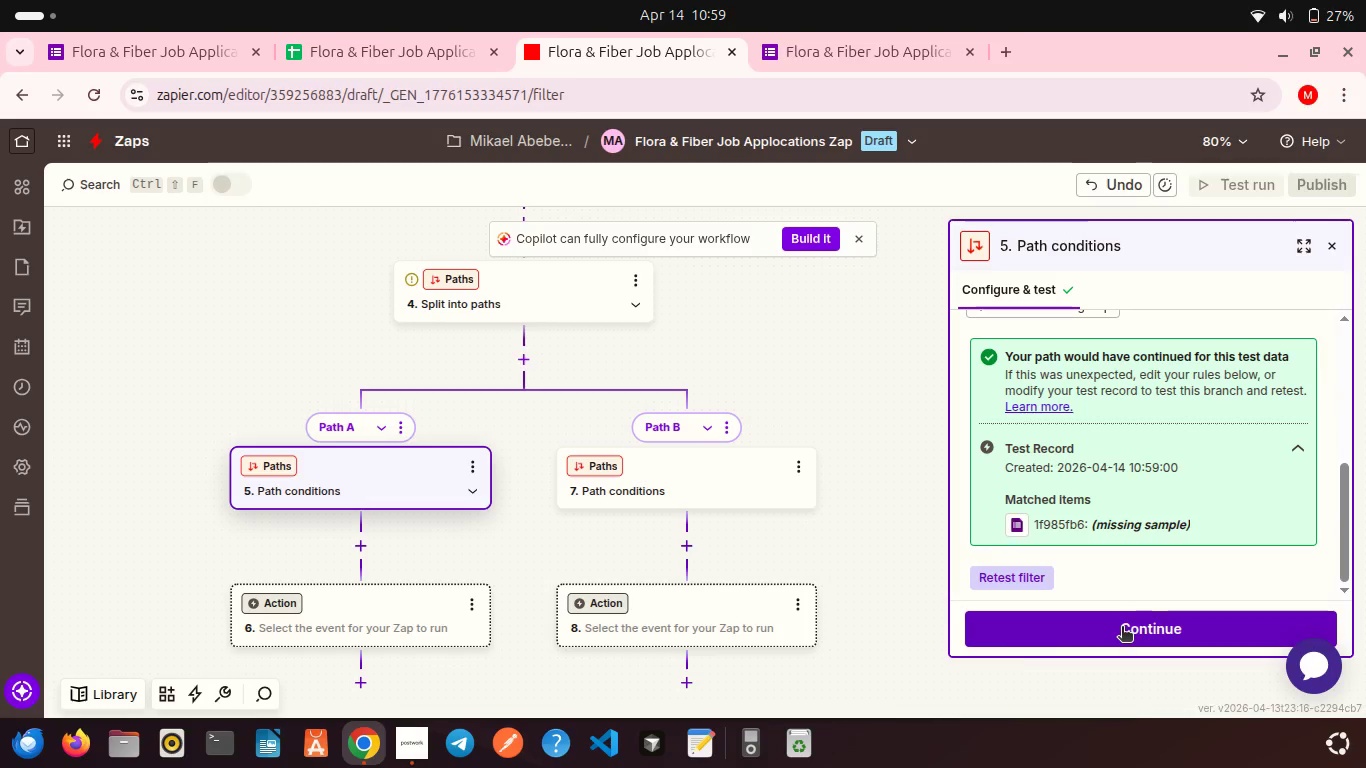 
left_click([1122, 628])
 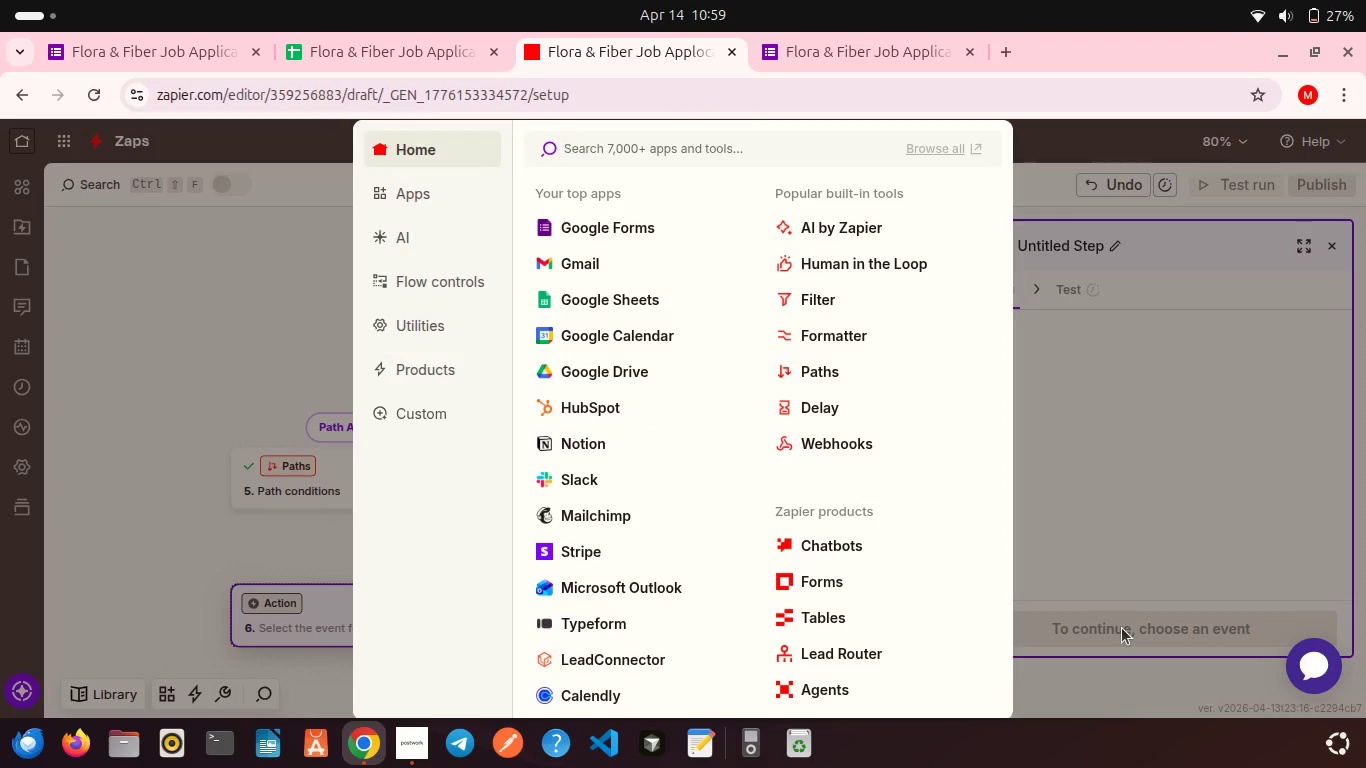 
wait(8.8)
 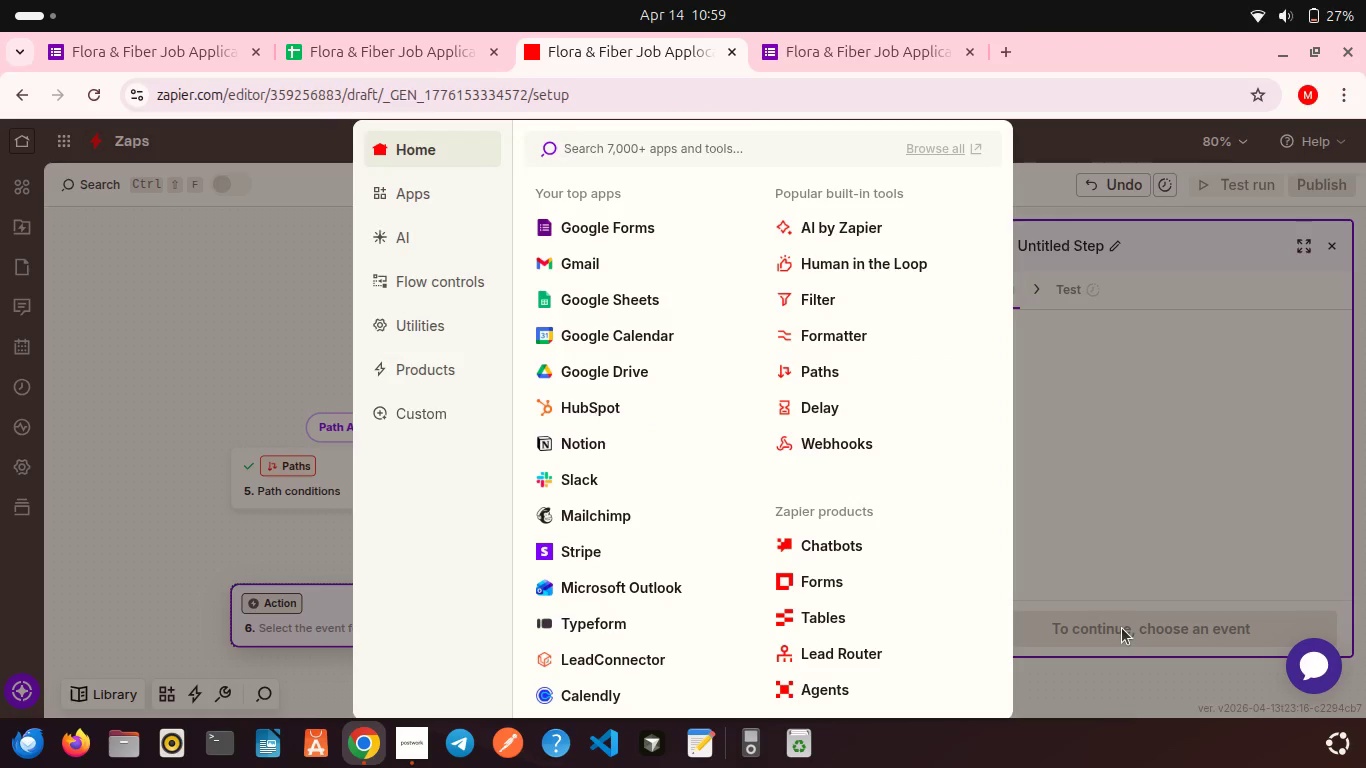 
left_click([578, 257])
 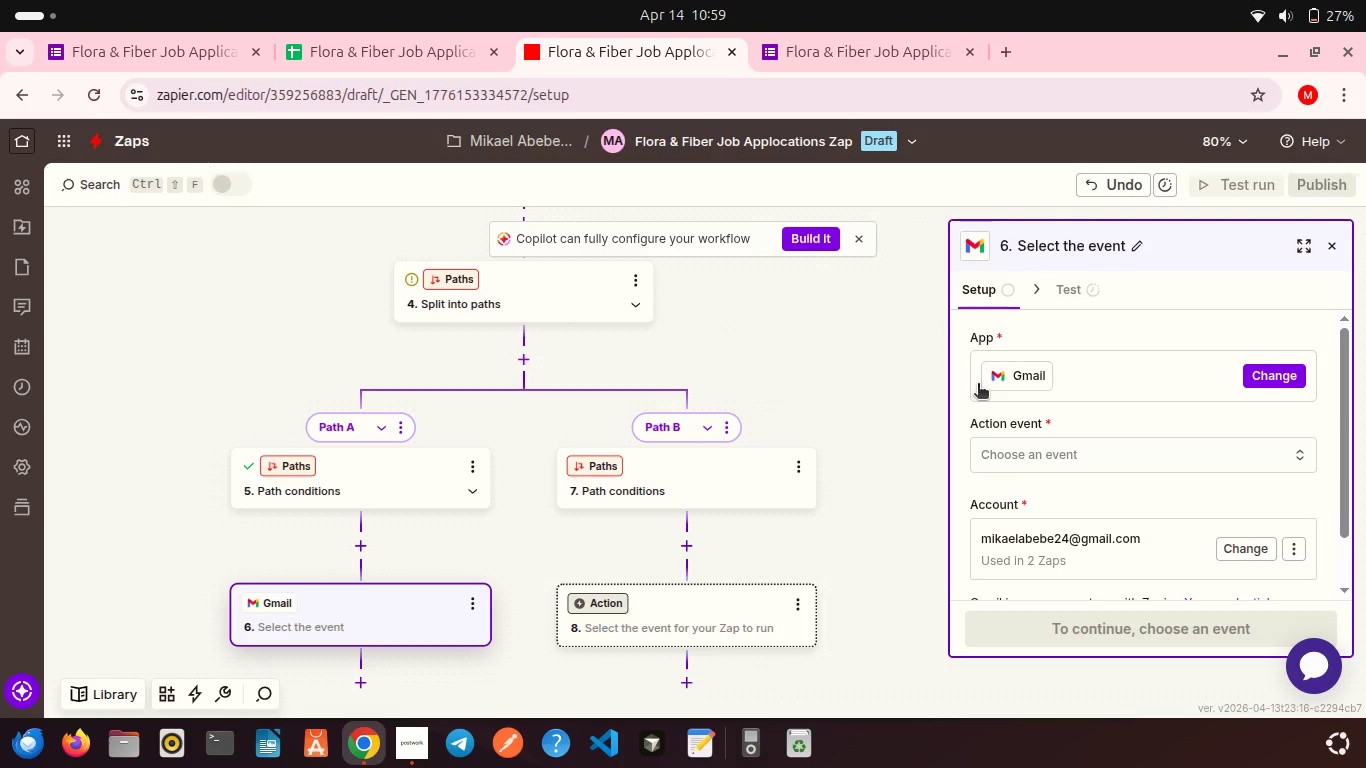 
left_click([1068, 457])
 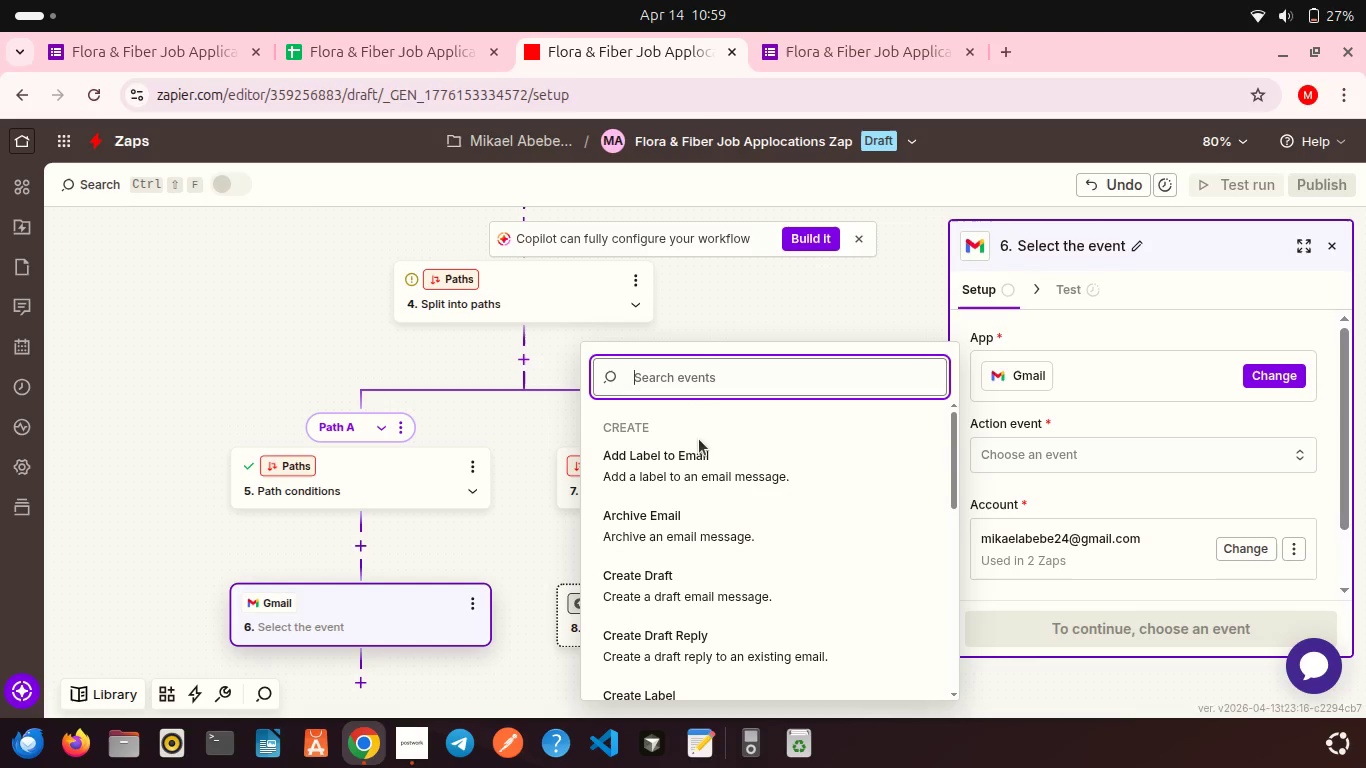 
type(sne)
key(Backspace)
key(Backspace)
type(e)
 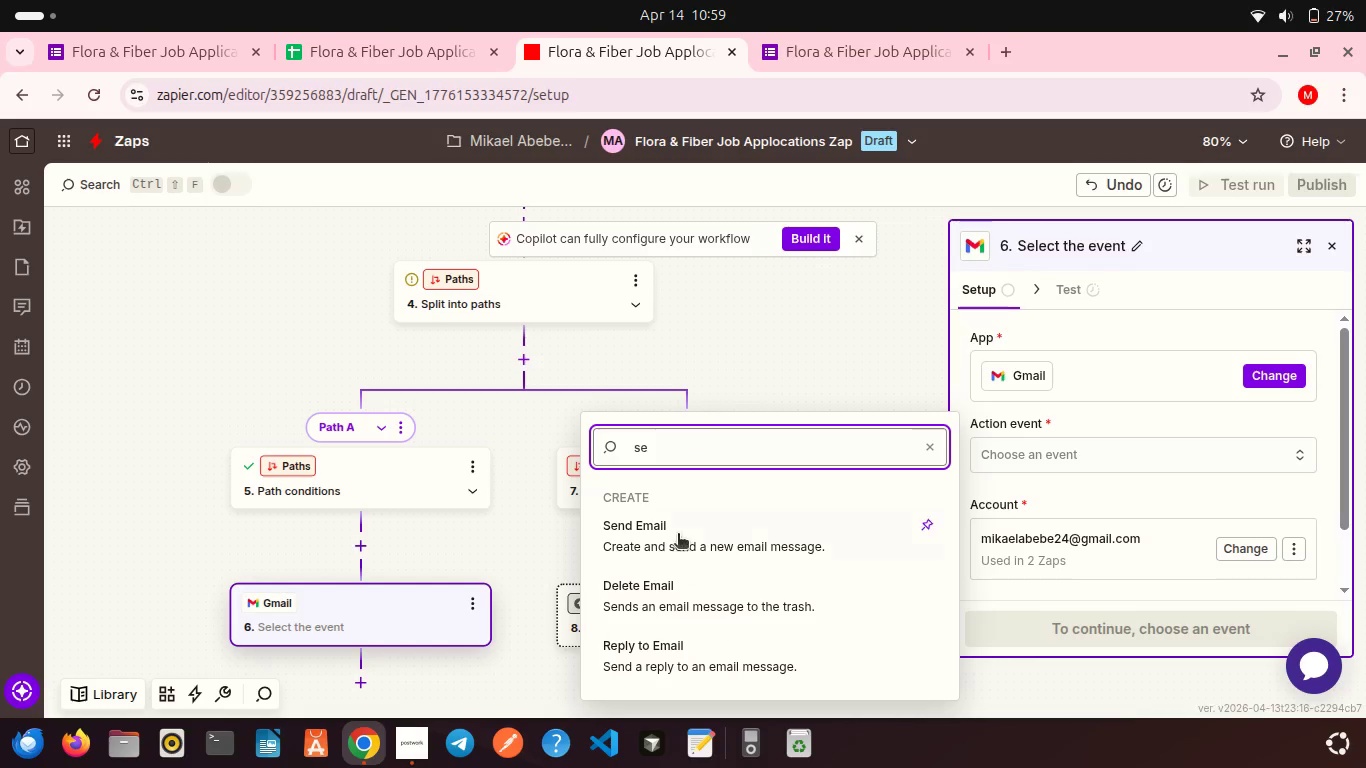 
left_click([678, 535])
 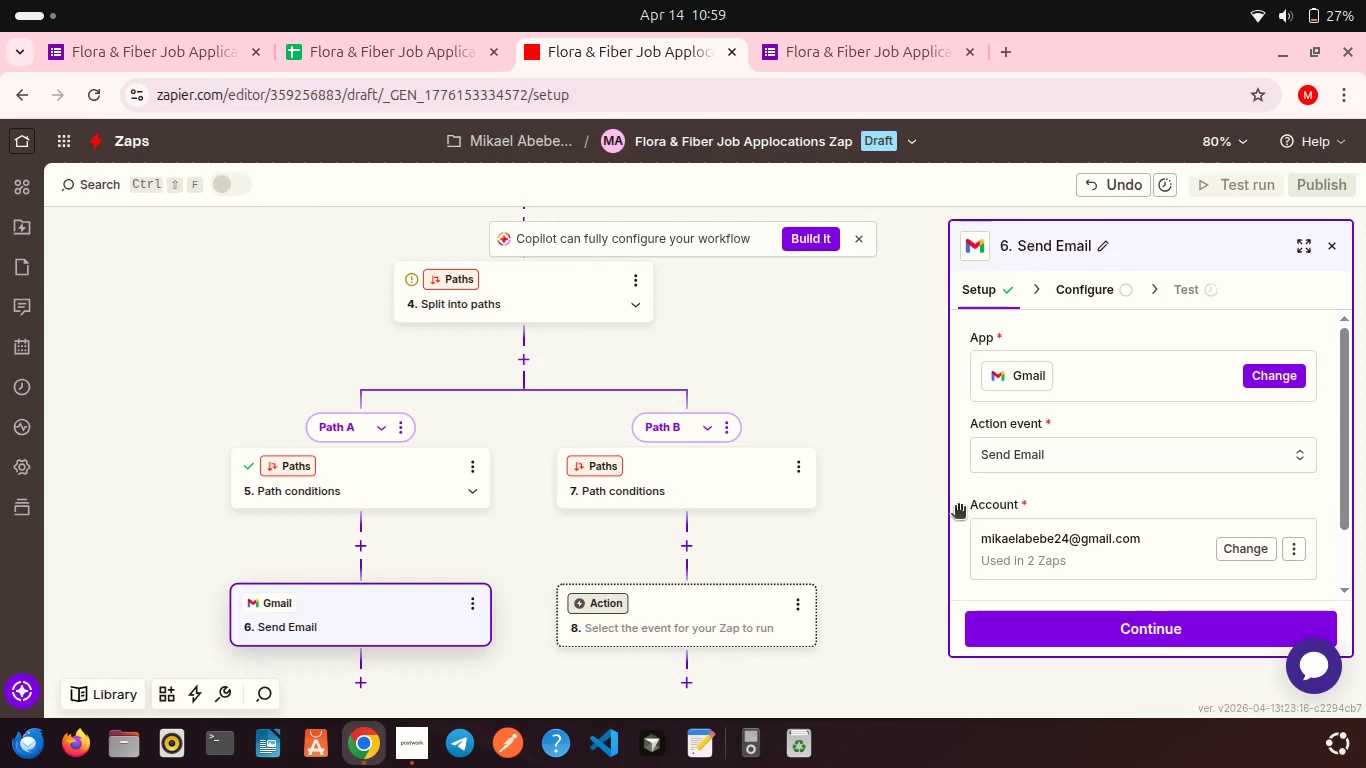 
scroll: coordinate [1068, 547], scroll_direction: down, amount: 3.0
 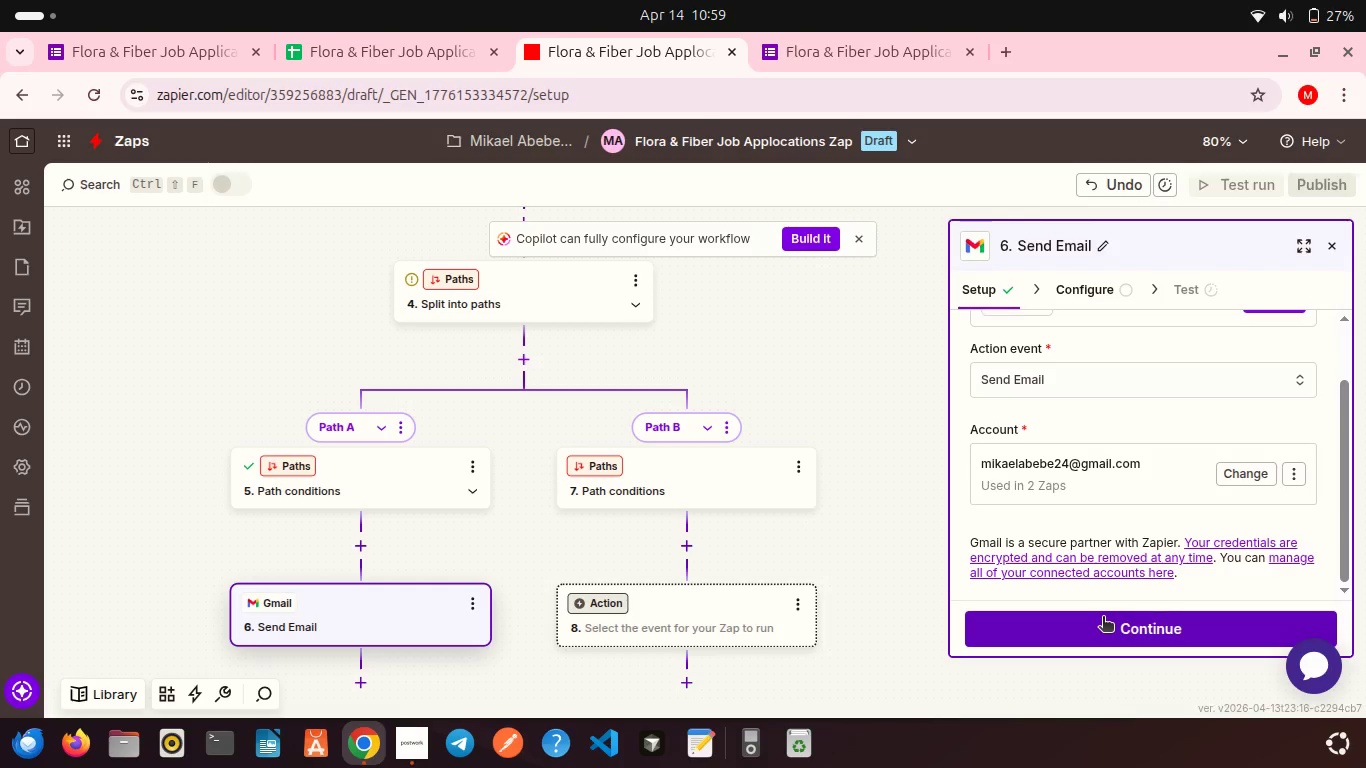 
left_click([1103, 618])
 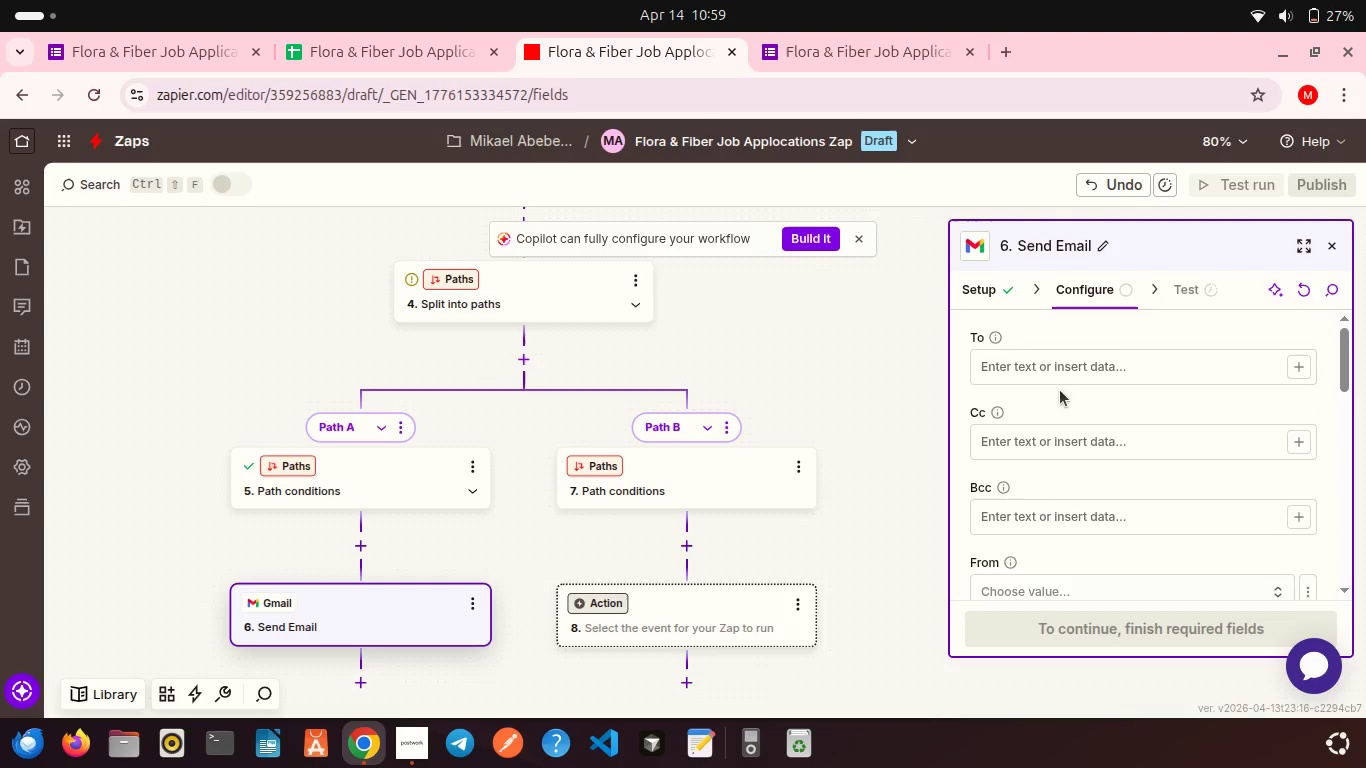 
wait(8.19)
 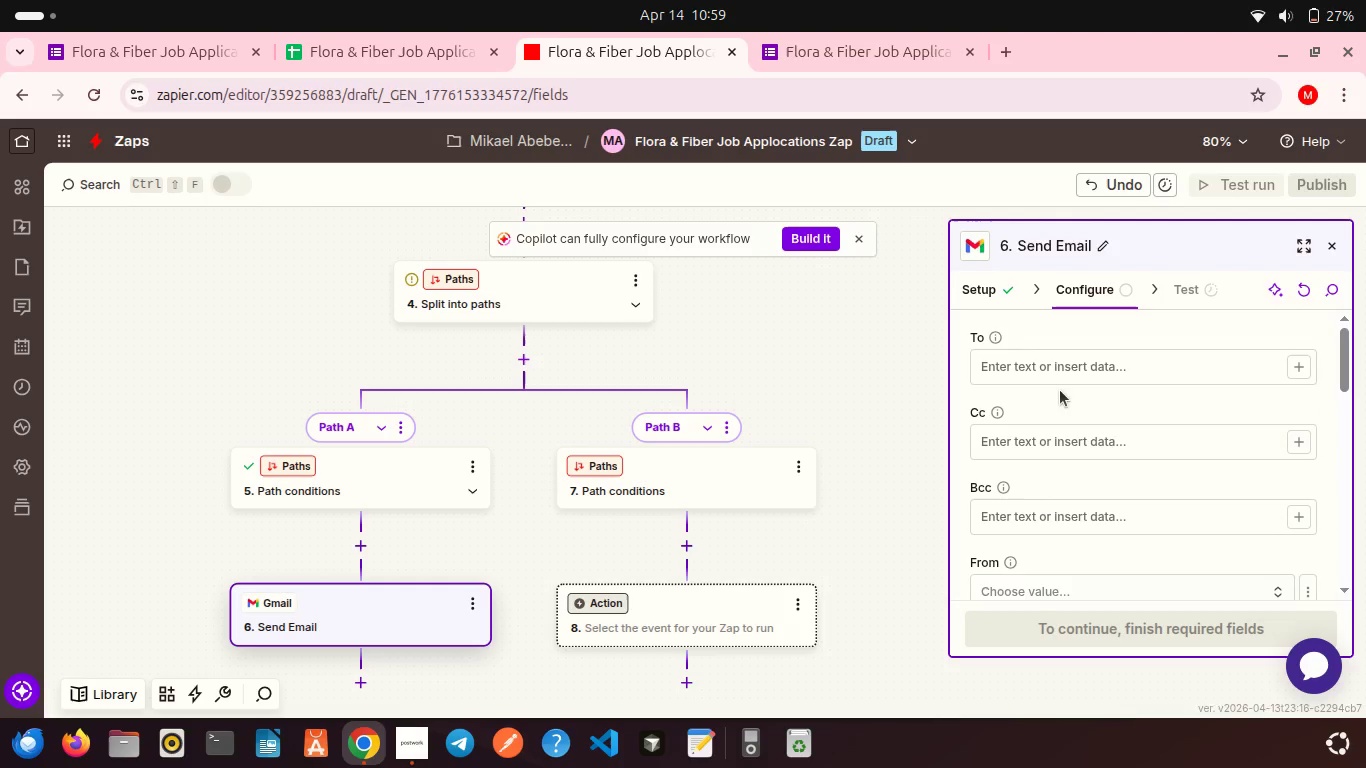 
left_click([1293, 361])
 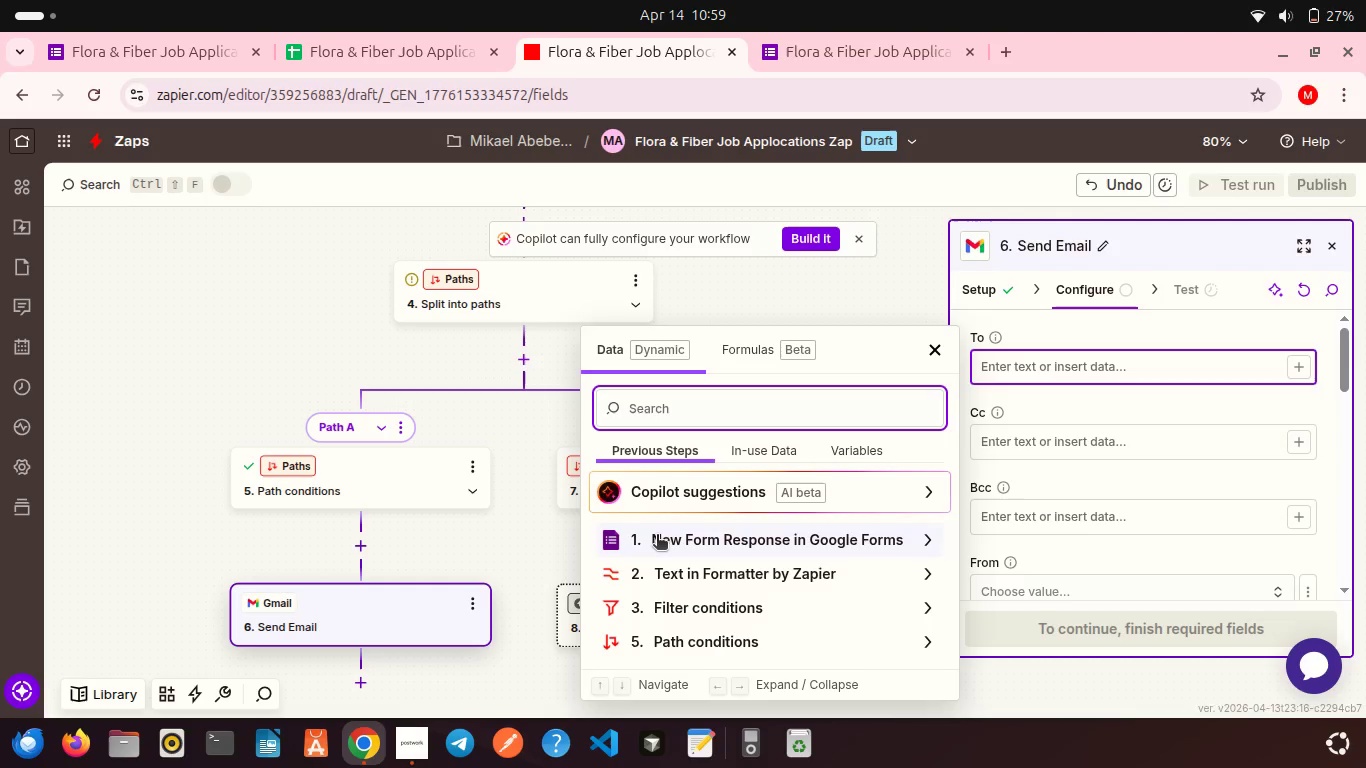 
left_click([657, 536])
 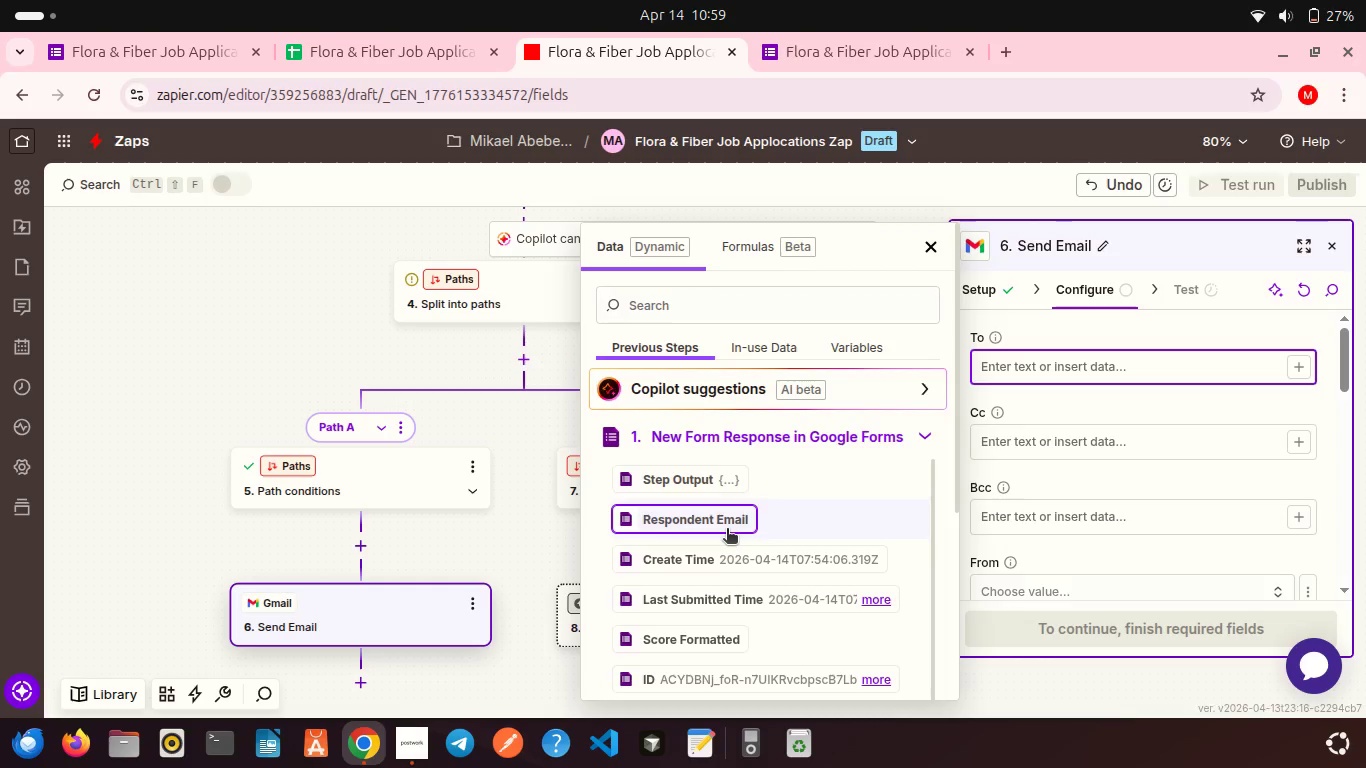 
scroll: coordinate [727, 530], scroll_direction: down, amount: 10.0
 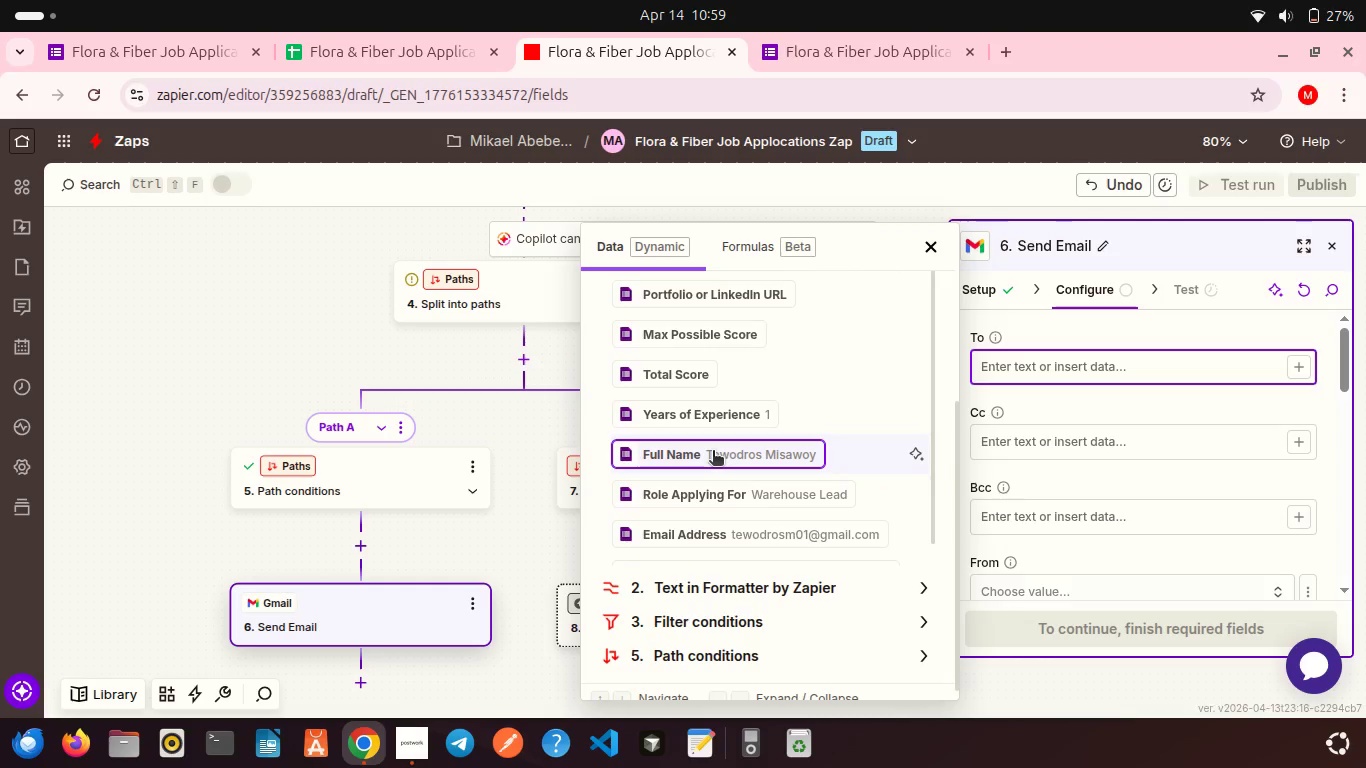 
scroll: coordinate [713, 452], scroll_direction: up, amount: 1.0
 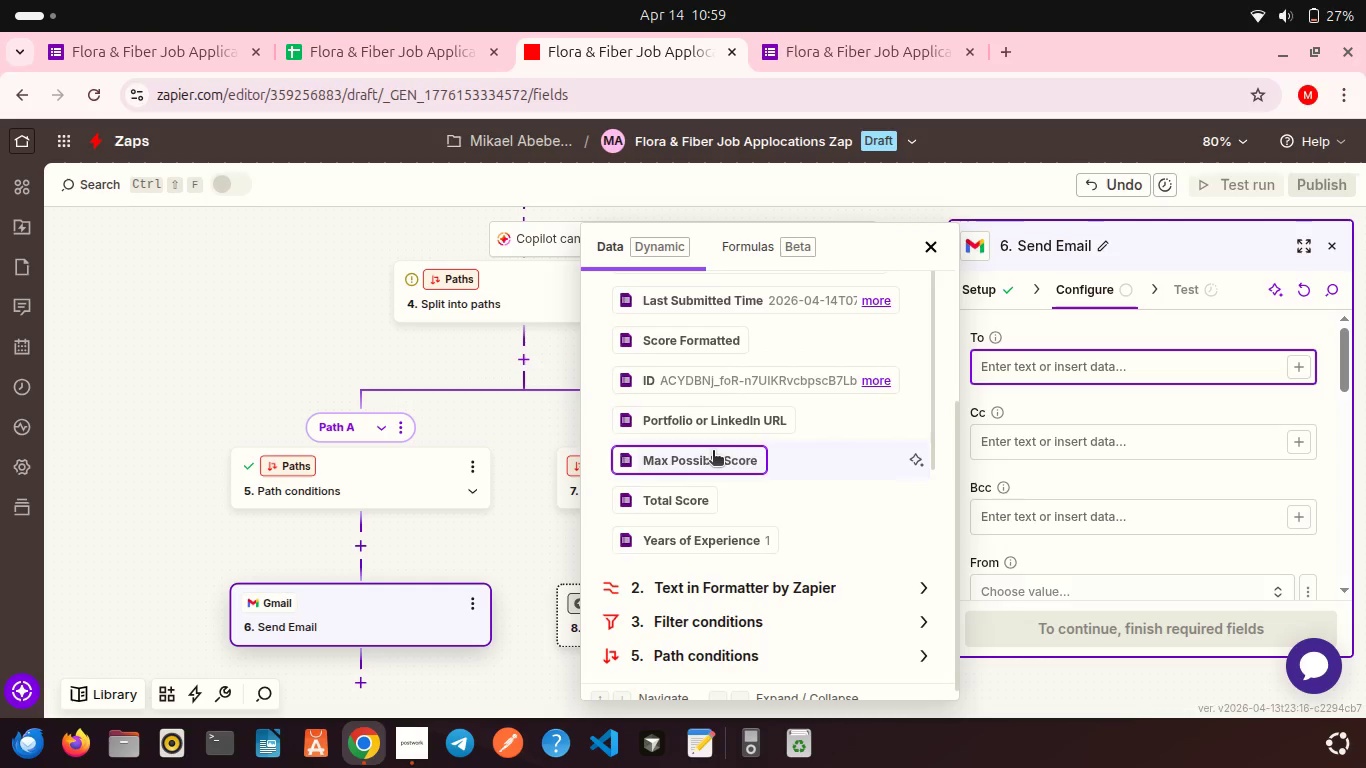 
scroll: coordinate [713, 452], scroll_direction: down, amount: 4.0
 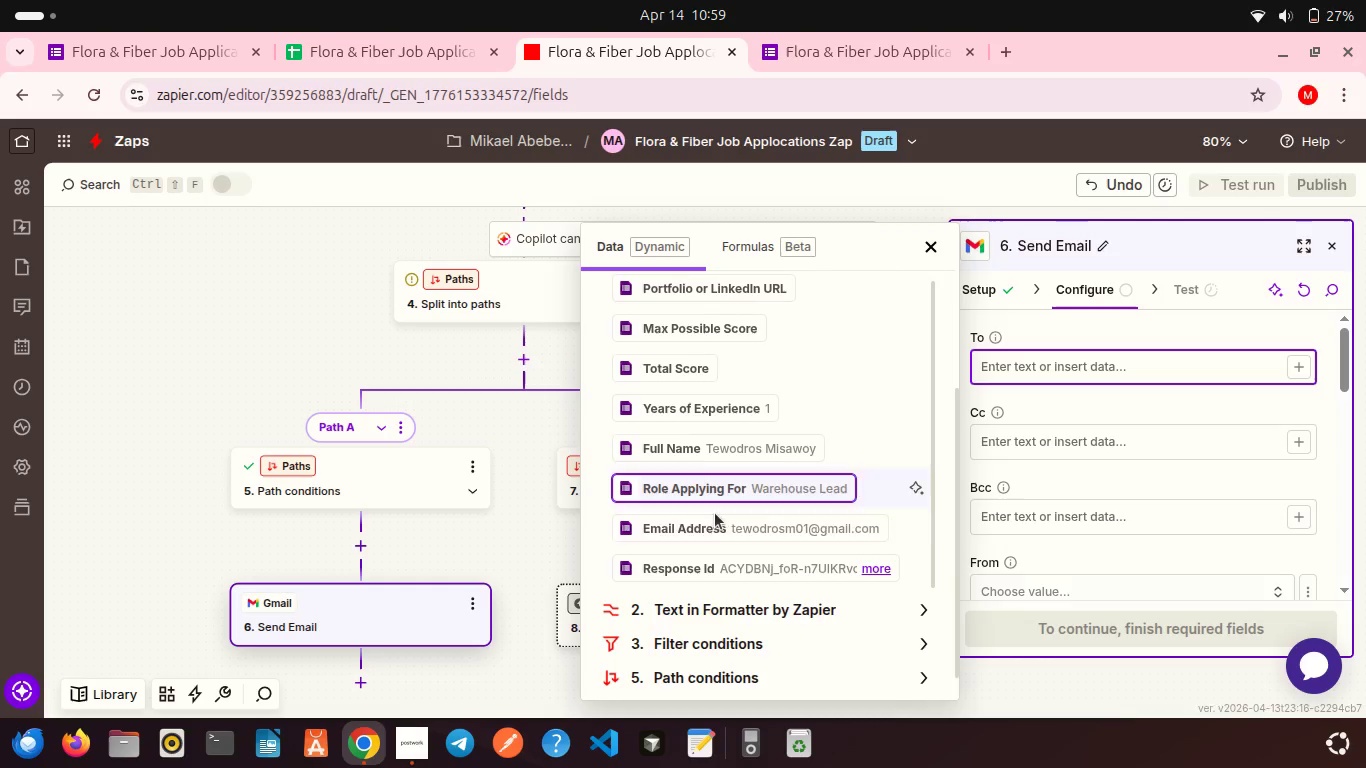 
left_click([715, 527])
 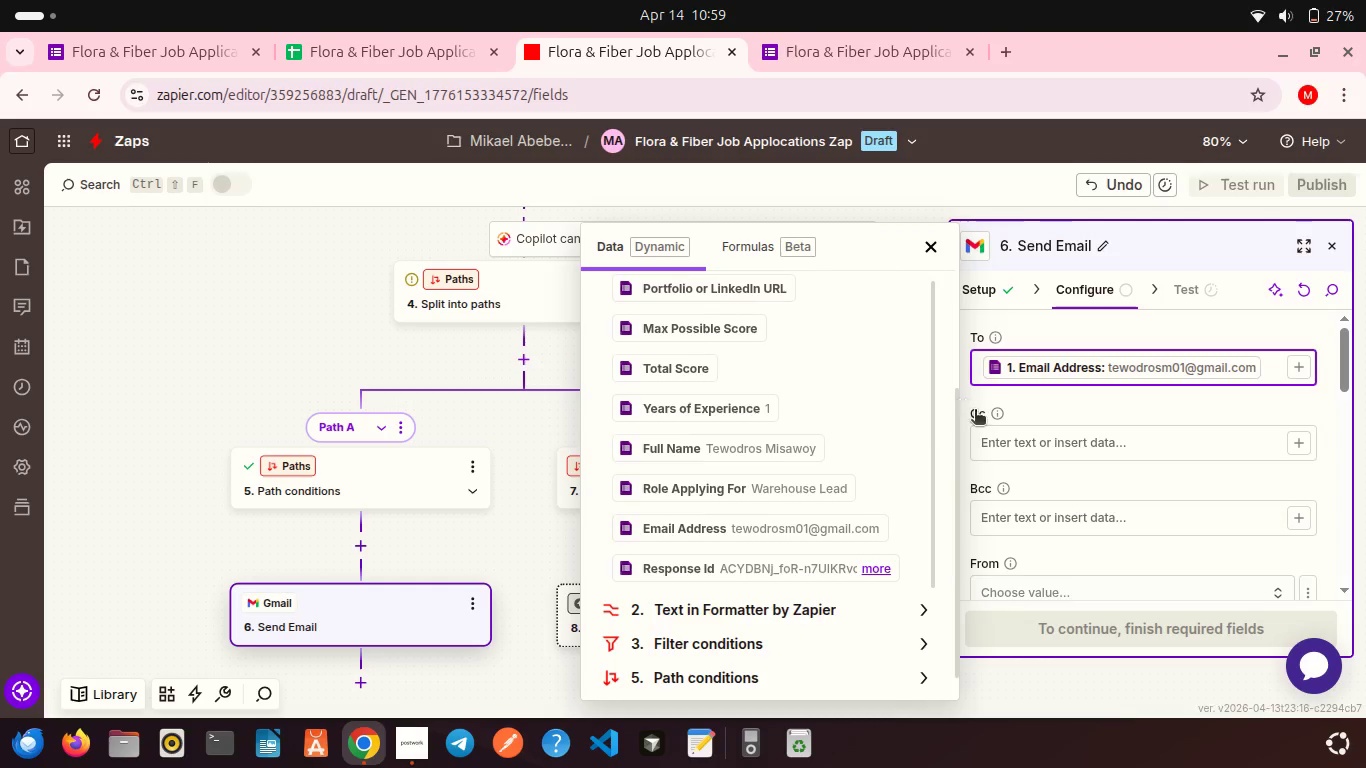 
left_click([975, 411])
 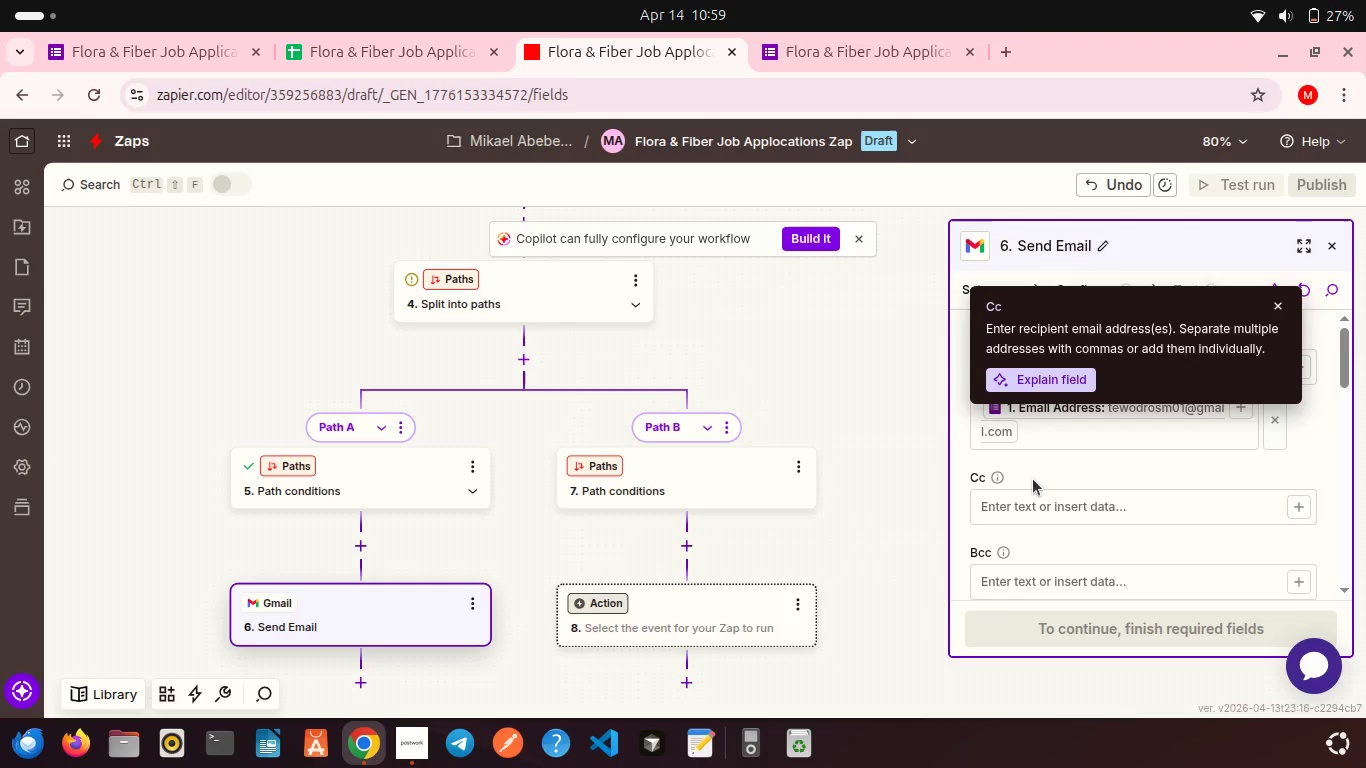 
scroll: coordinate [1028, 451], scroll_direction: down, amount: 4.0
 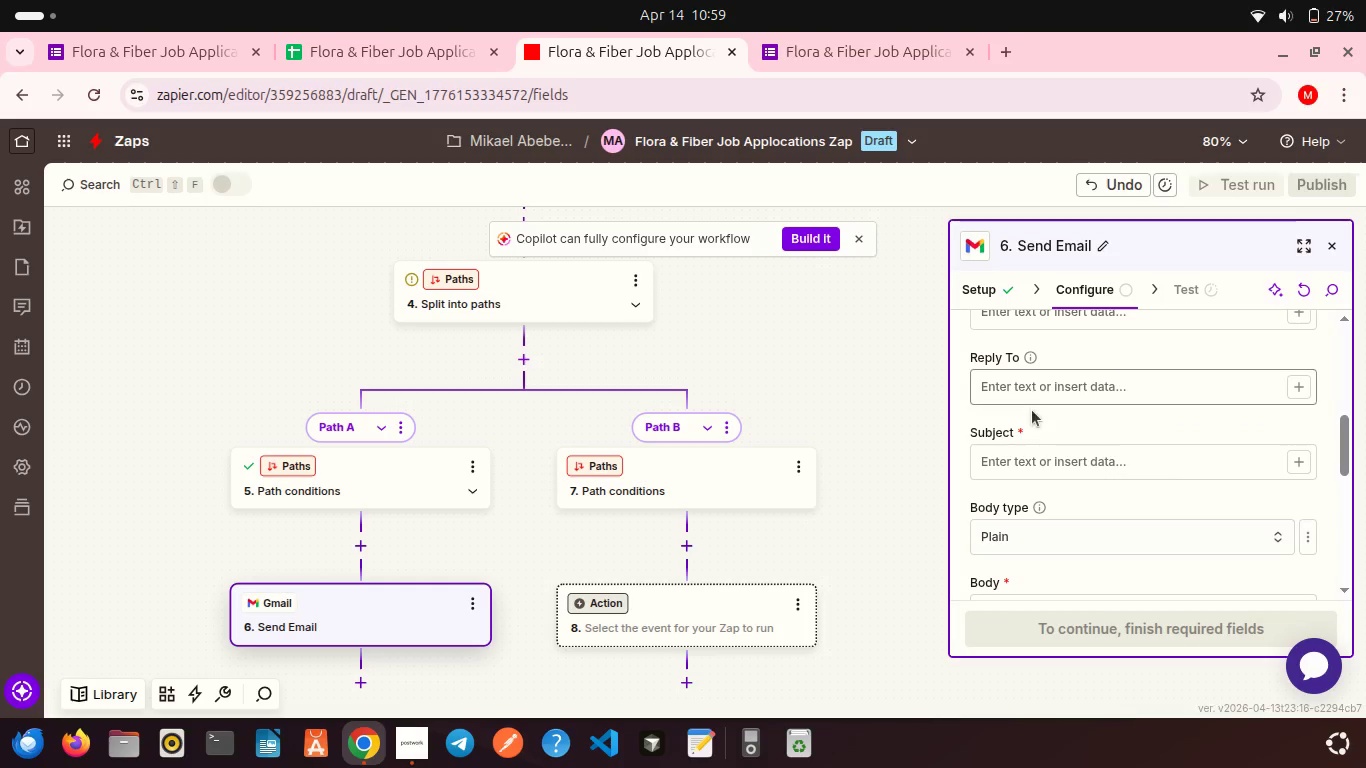 
left_click([1028, 458])
 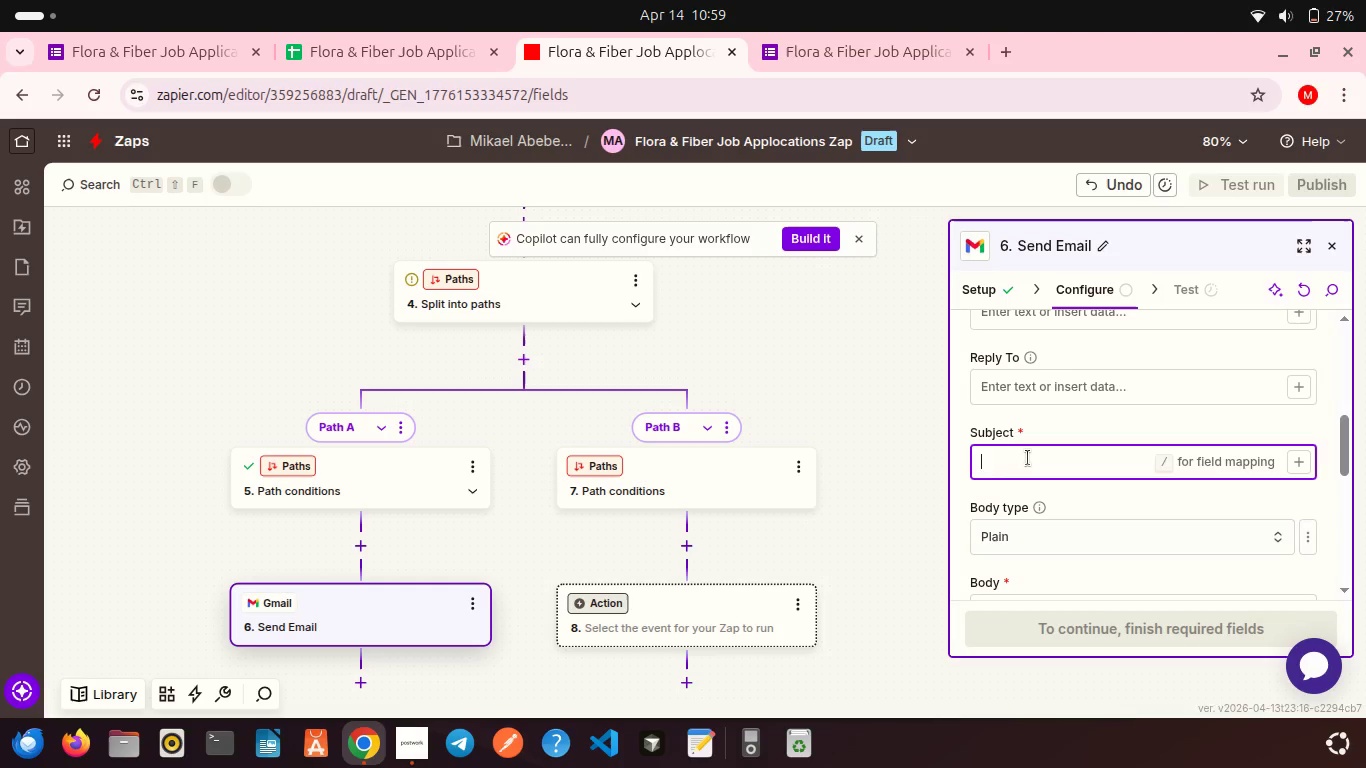 
type(Action Required: Complte Your)
 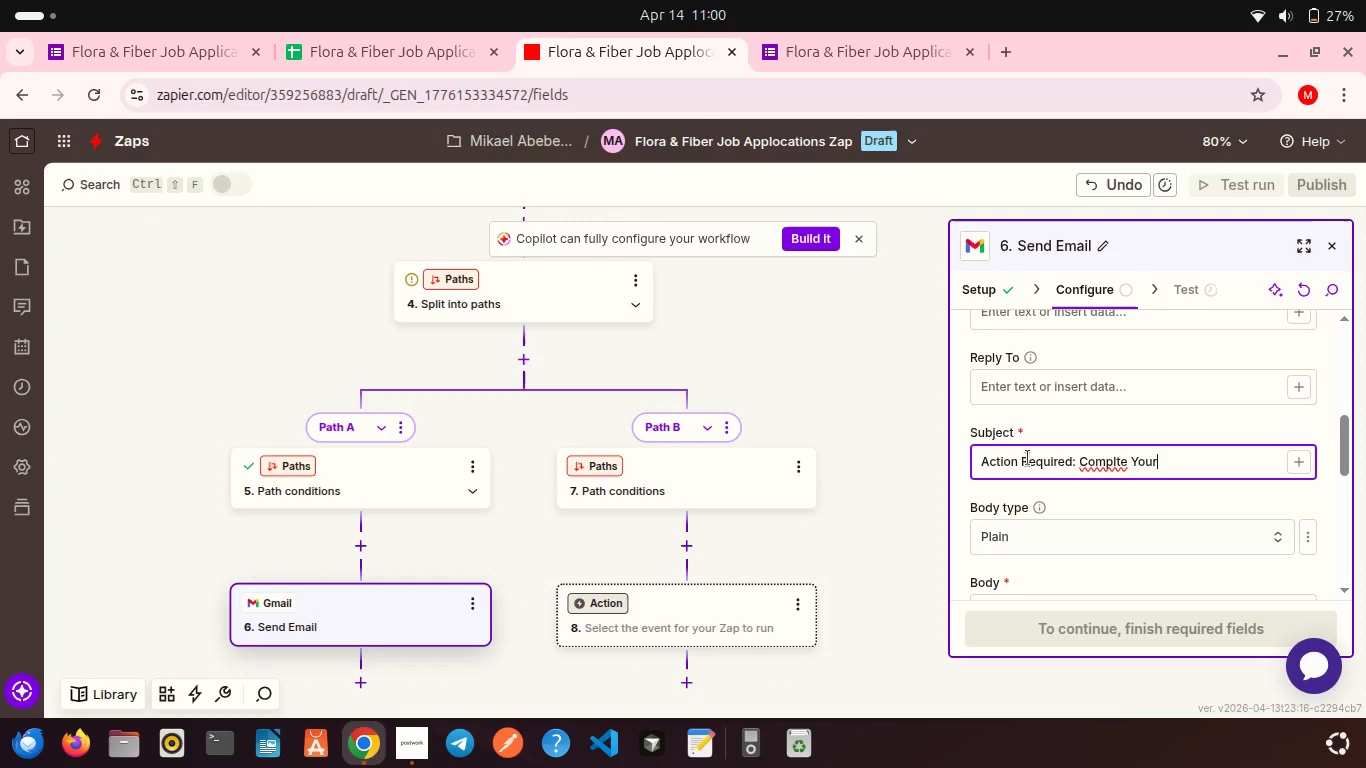 
double_click([1106, 469])
 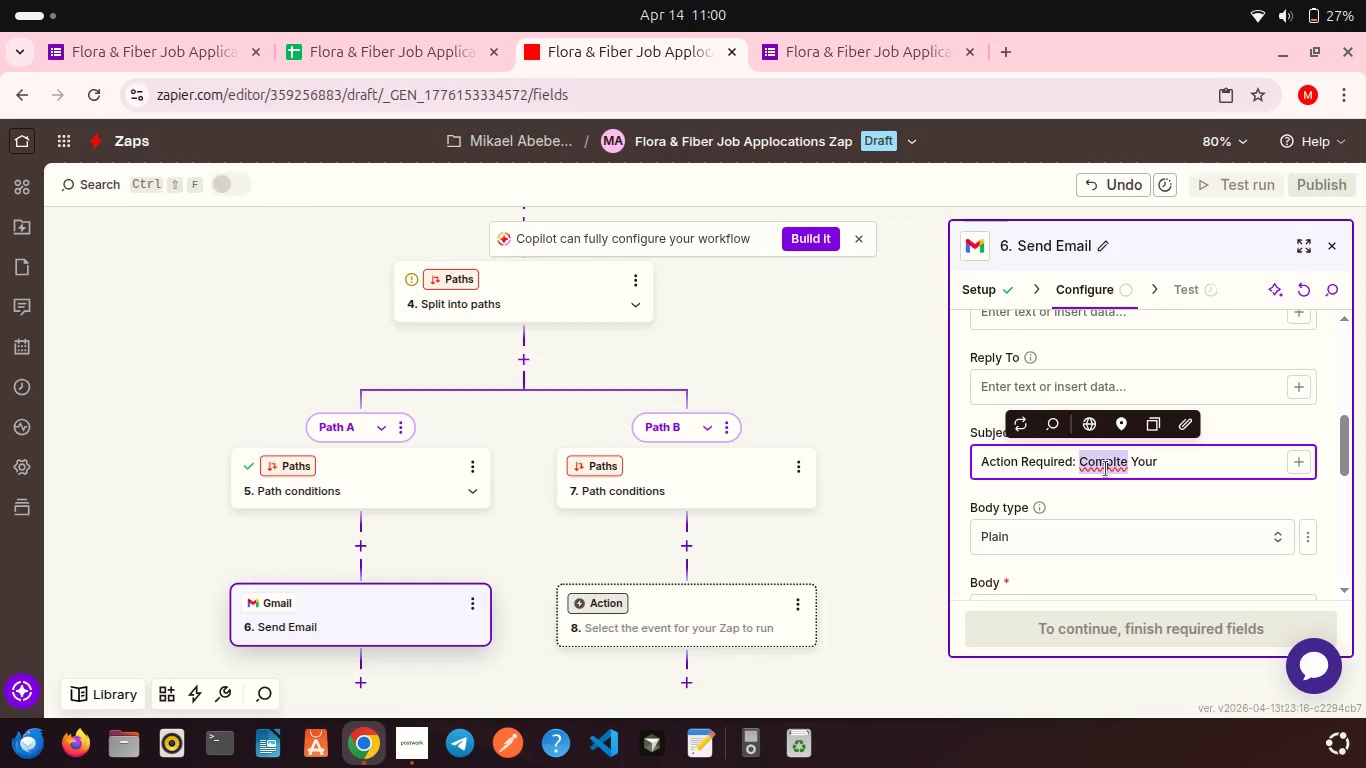 
type(Complete)
 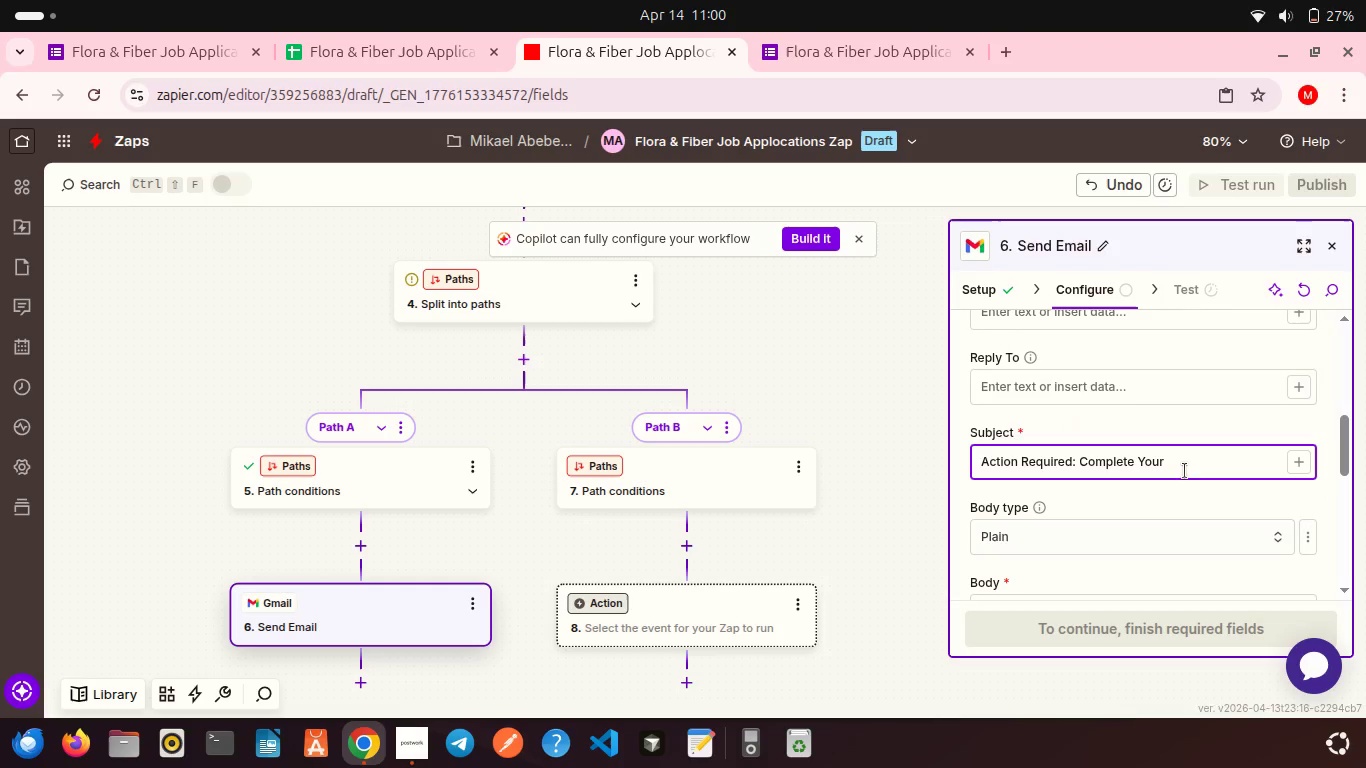 
left_click([1185, 471])
 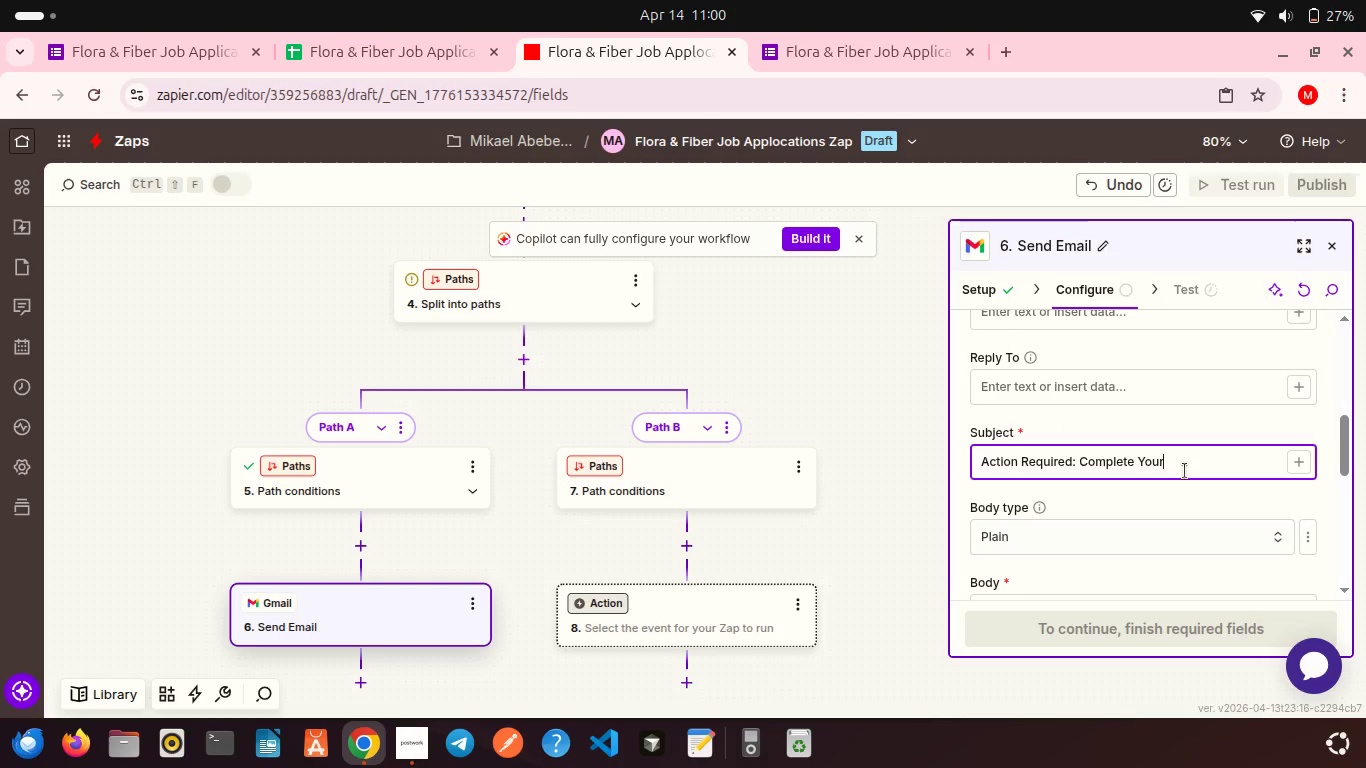 
type( Application)
 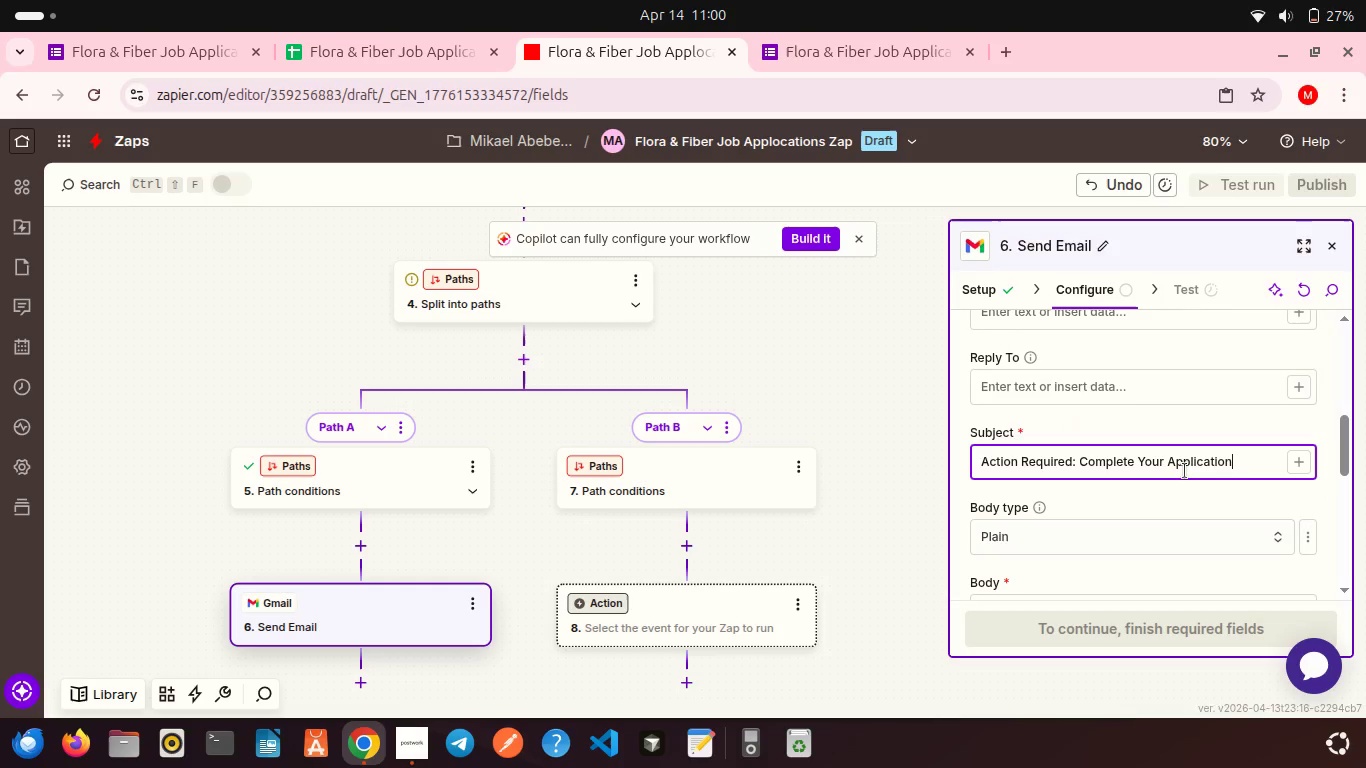 
scroll: coordinate [1101, 485], scroll_direction: down, amount: 2.0
 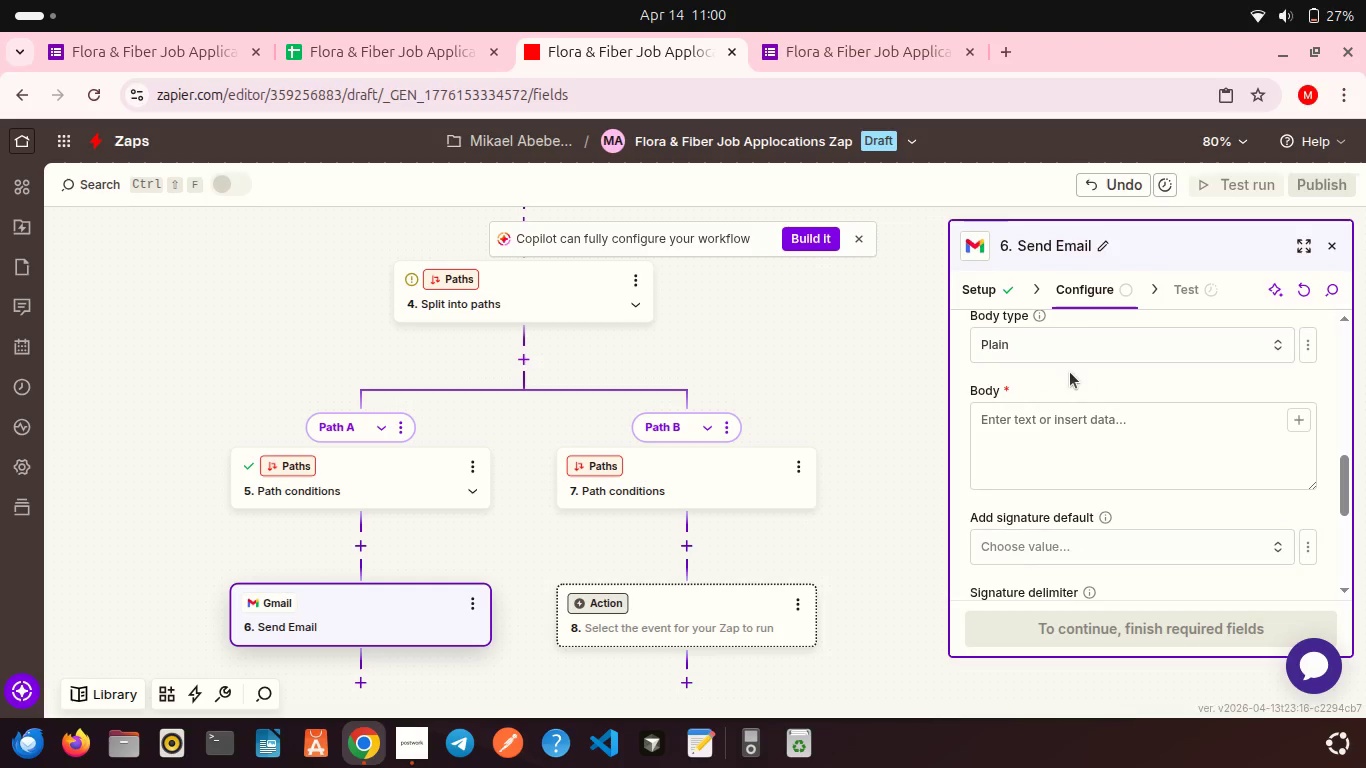 
left_click([1041, 436])
 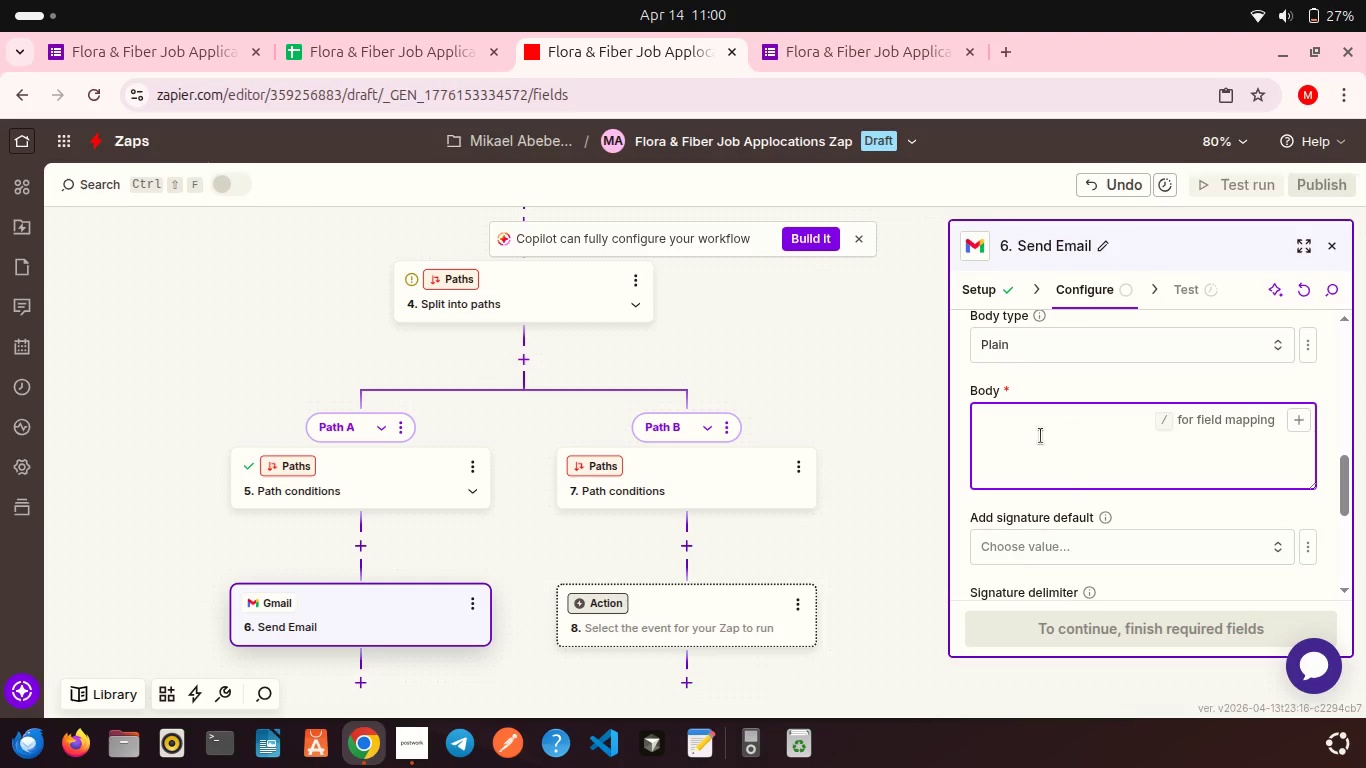 
type(Hi )
 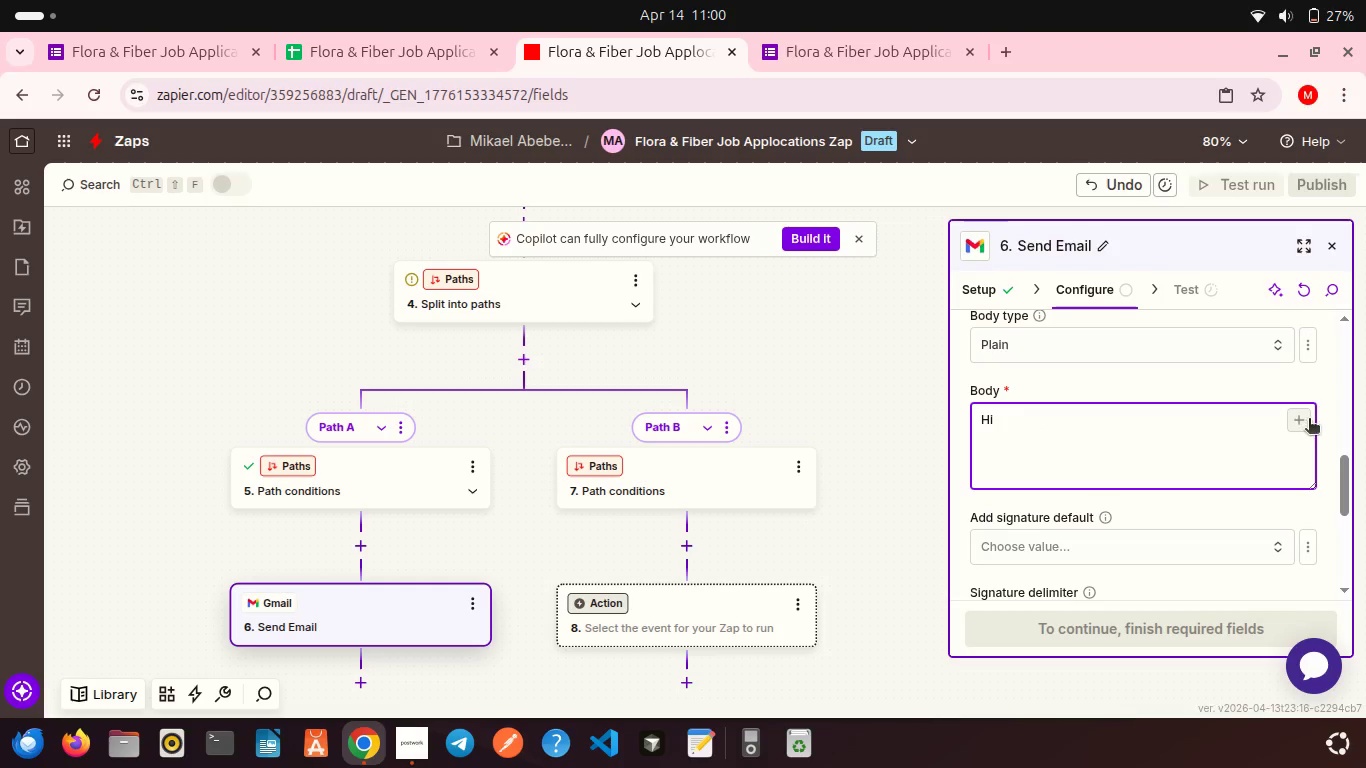 
left_click([1310, 420])
 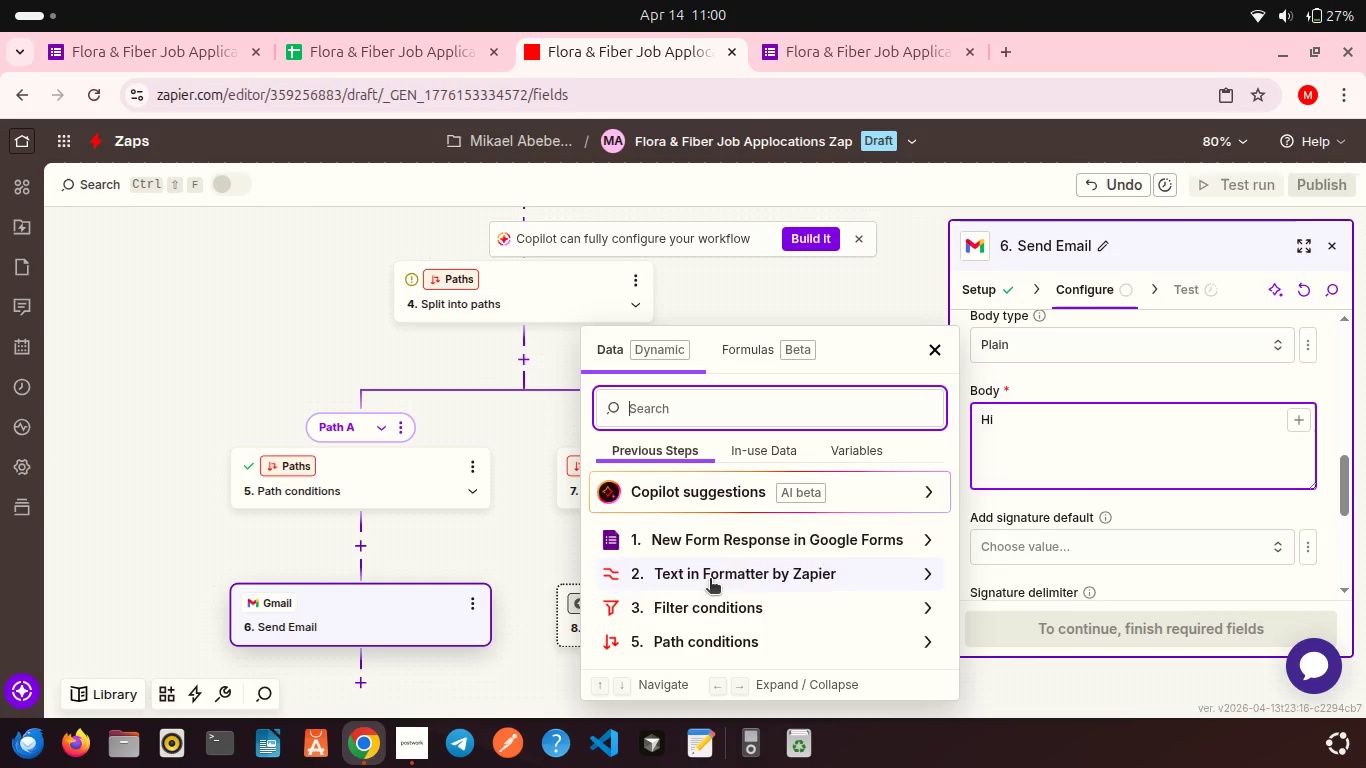 
left_click([710, 580])
 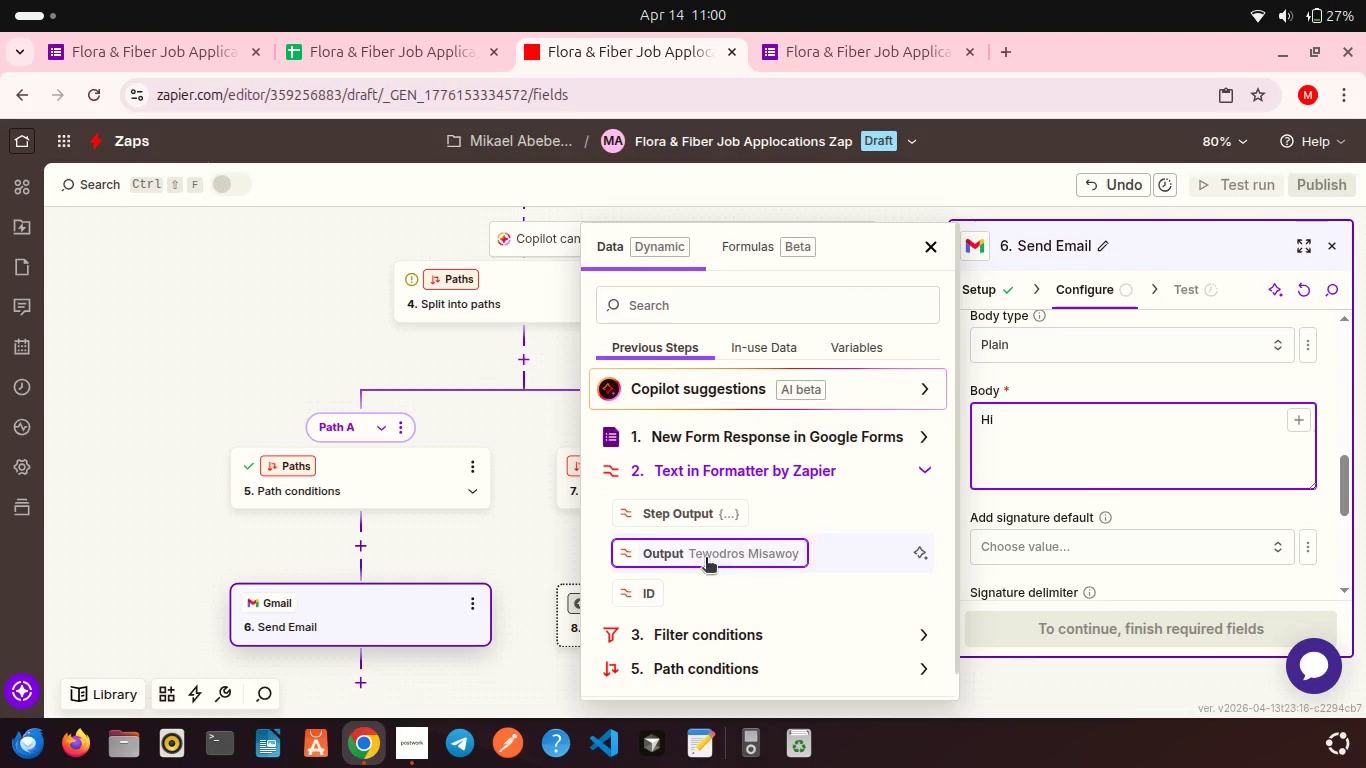 
left_click([703, 551])
 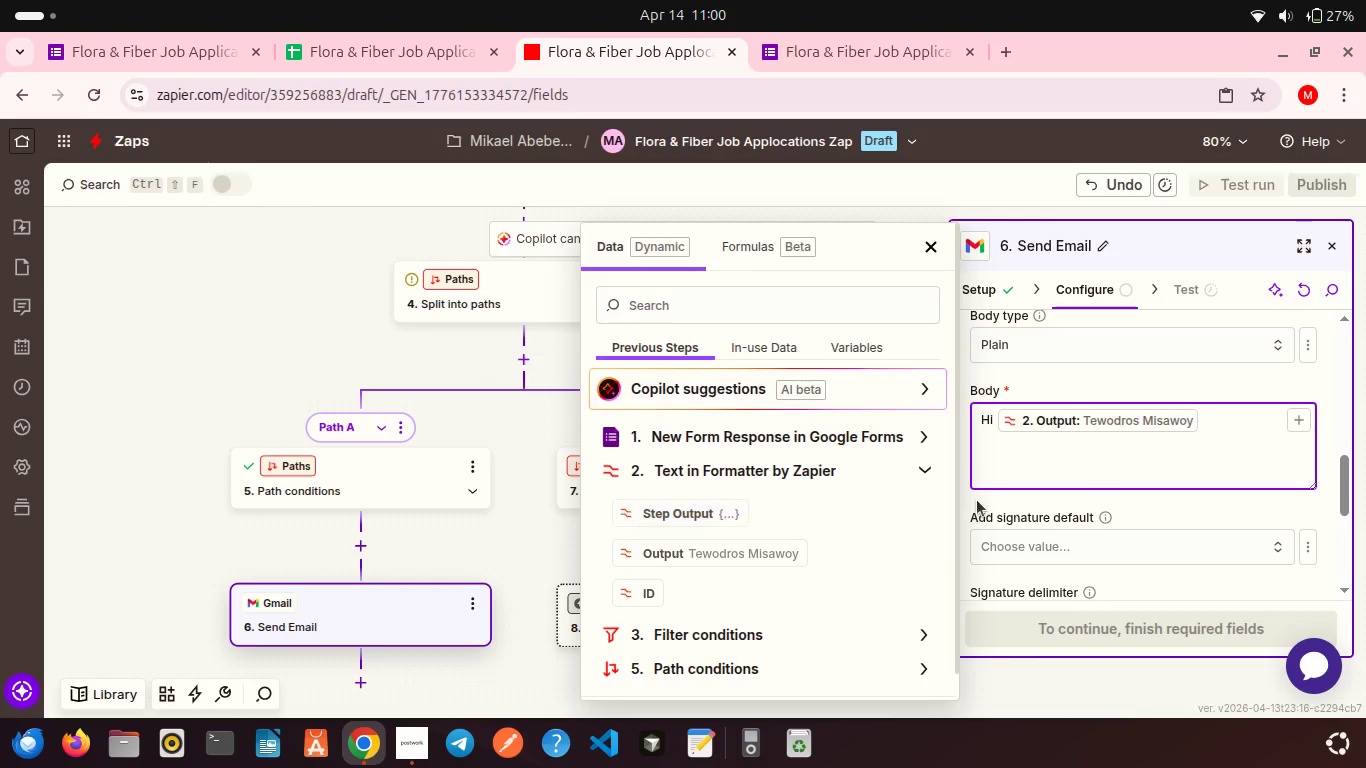 
left_click([987, 497])
 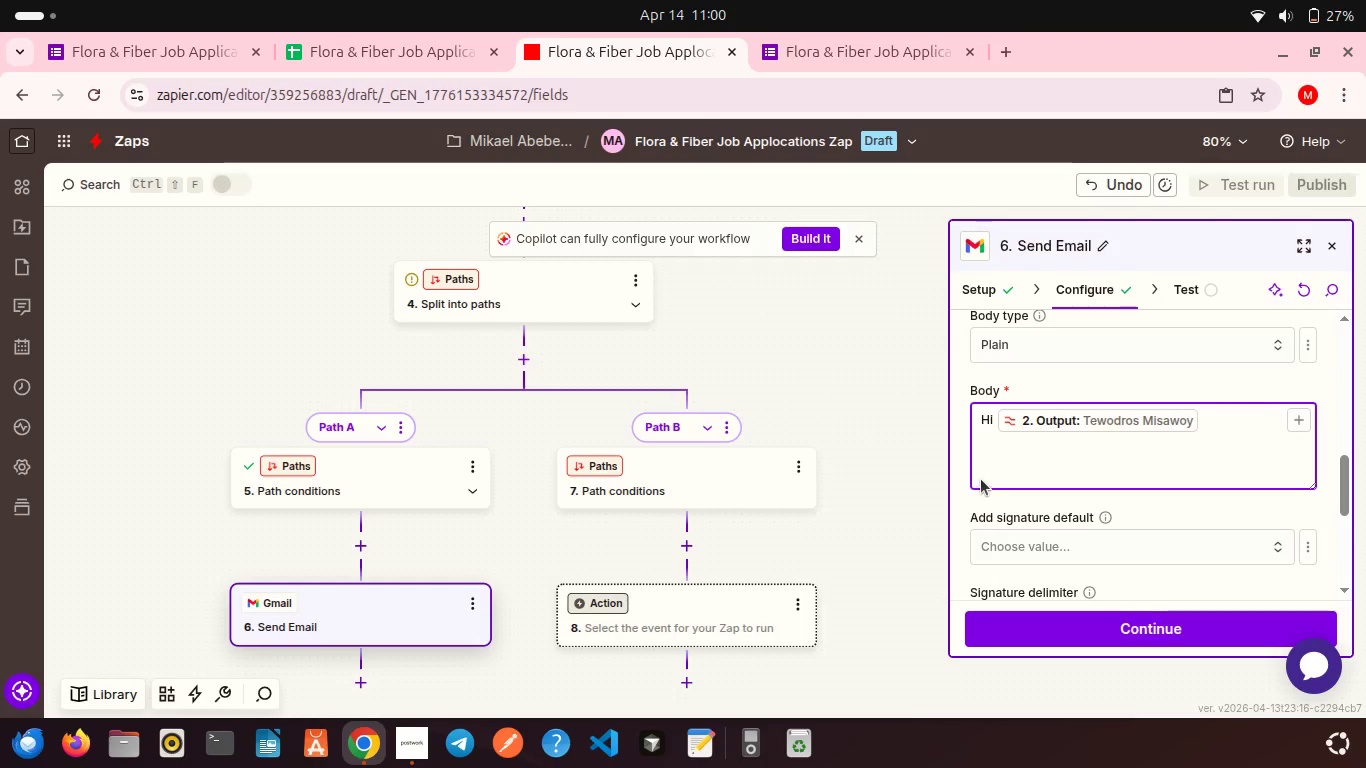 
scroll: coordinate [981, 479], scroll_direction: down, amount: 2.0
 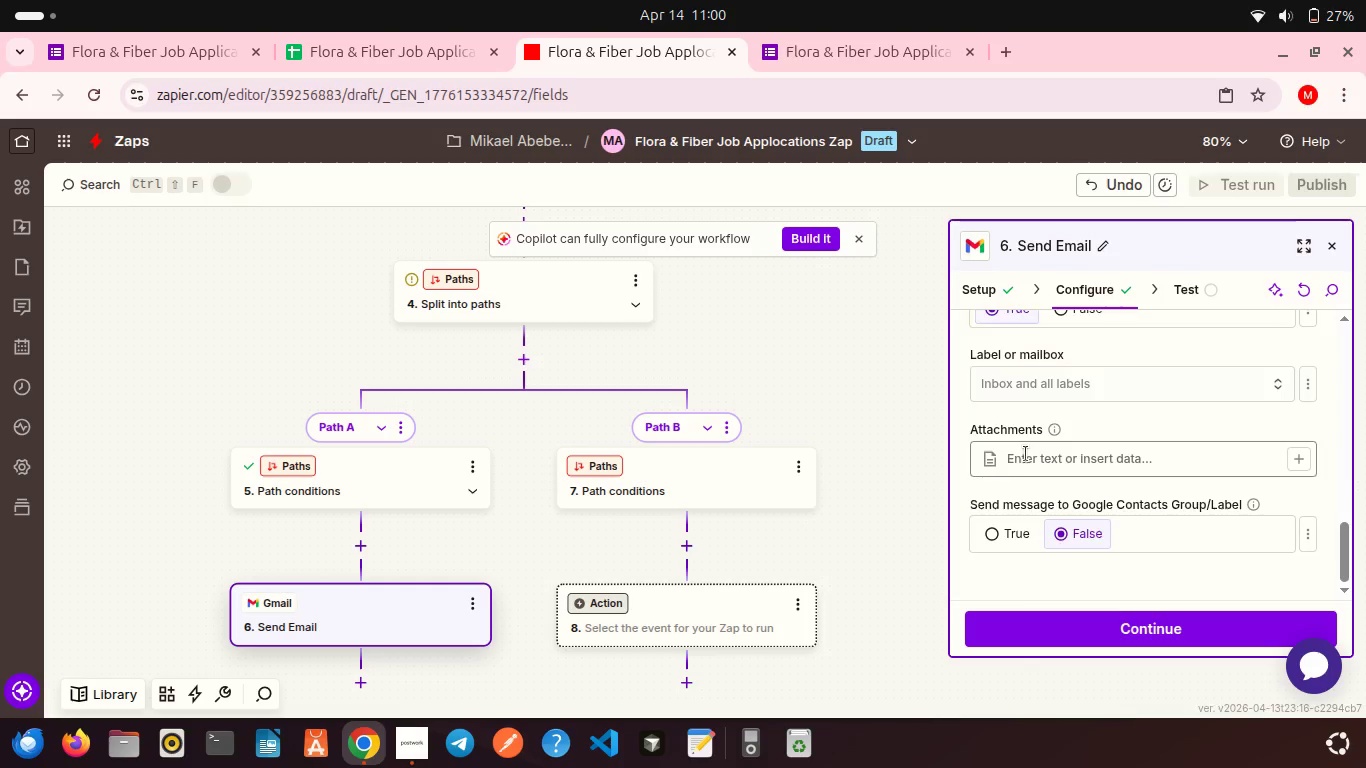 
scroll: coordinate [1026, 454], scroll_direction: up, amount: 1.0
 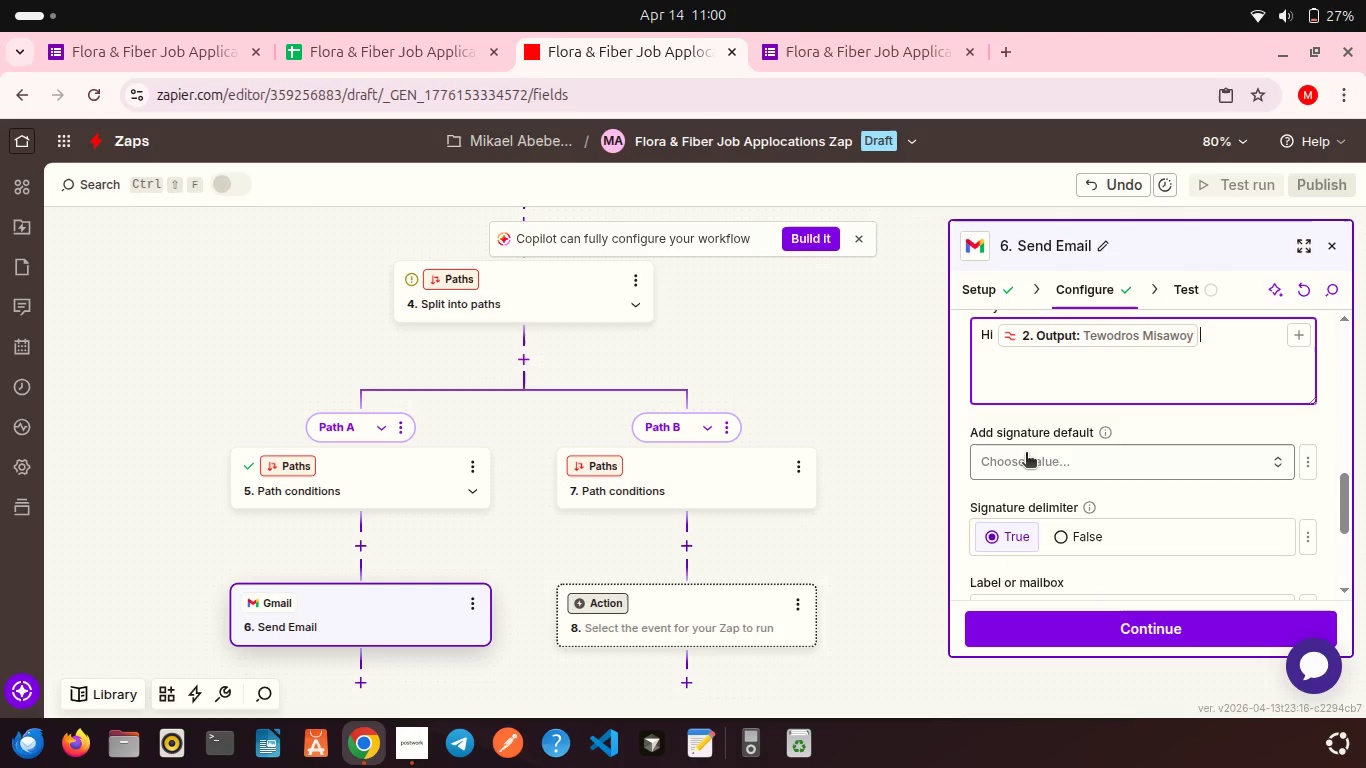 
scroll: coordinate [1051, 461], scroll_direction: down, amount: 2.0
 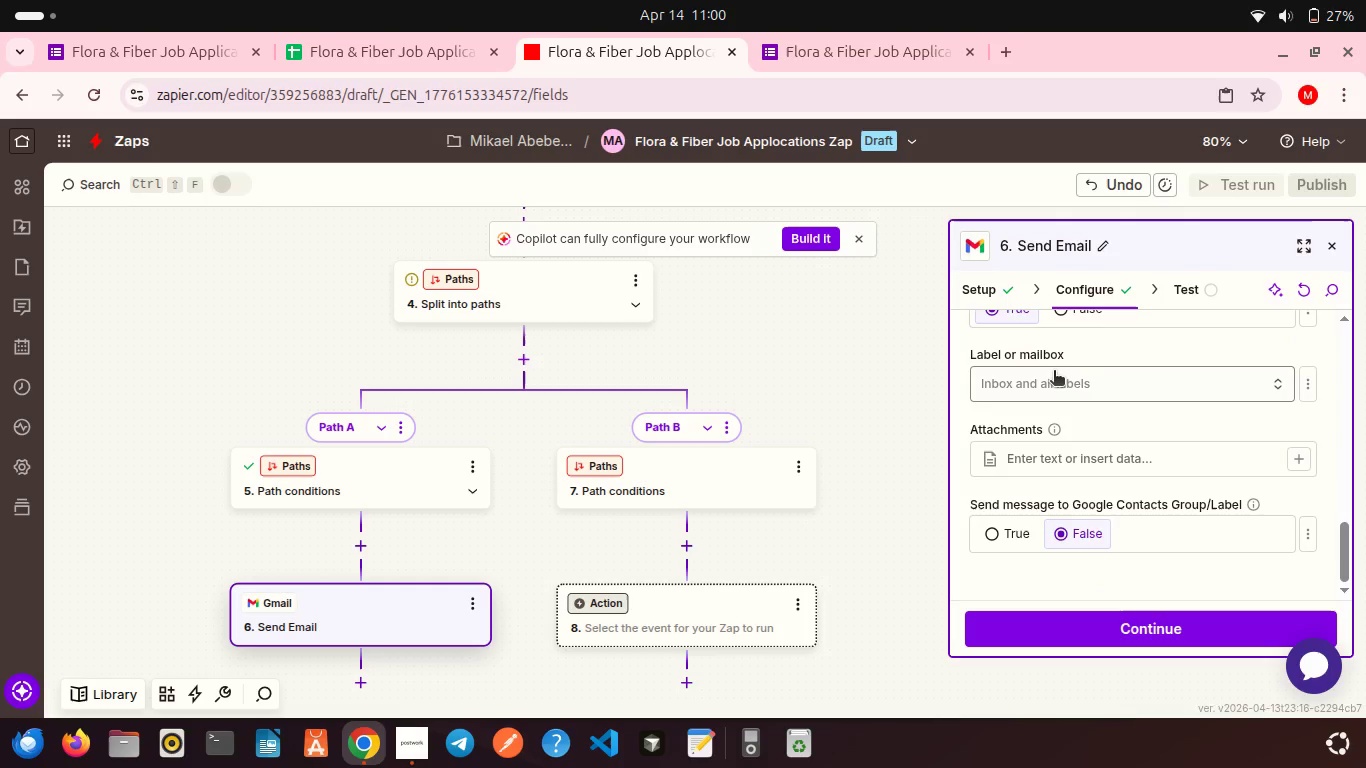 
scroll: coordinate [1054, 372], scroll_direction: up, amount: 3.0
 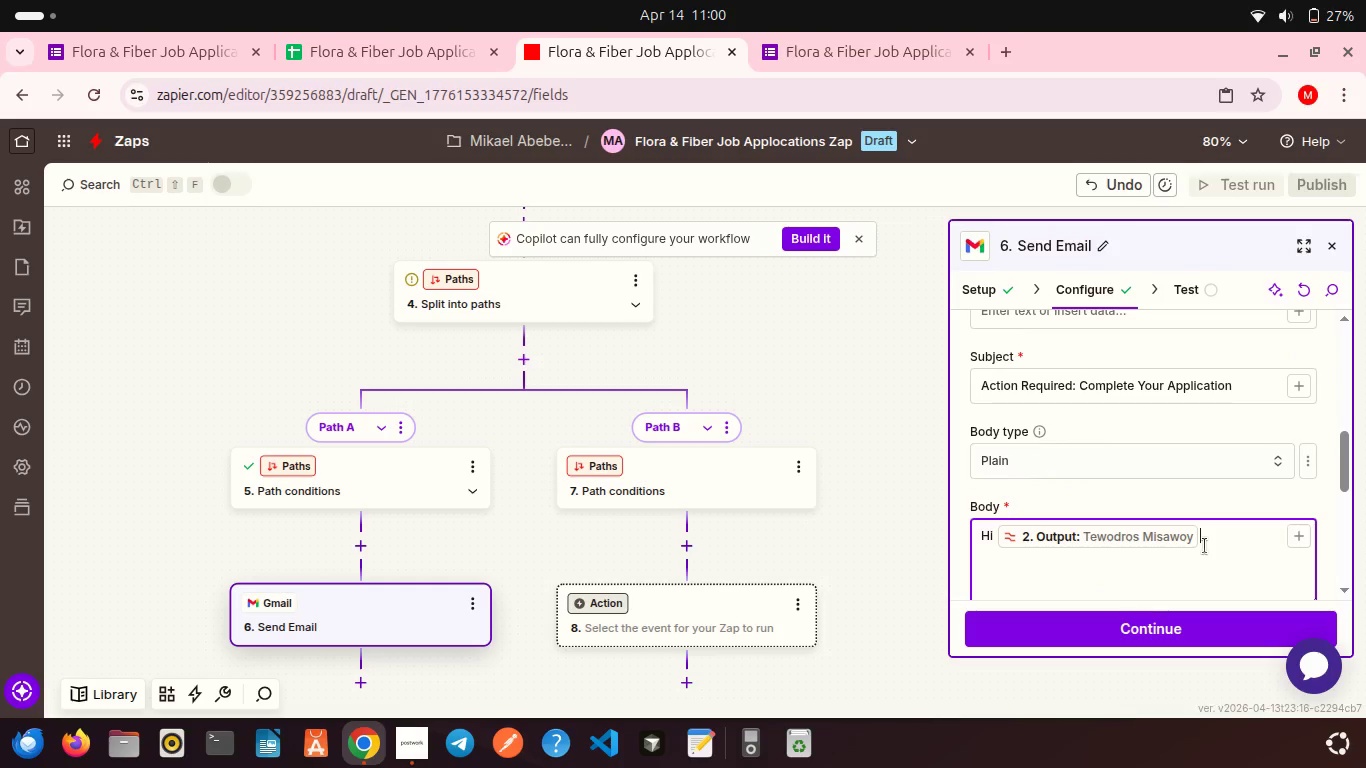 
key(Period)
 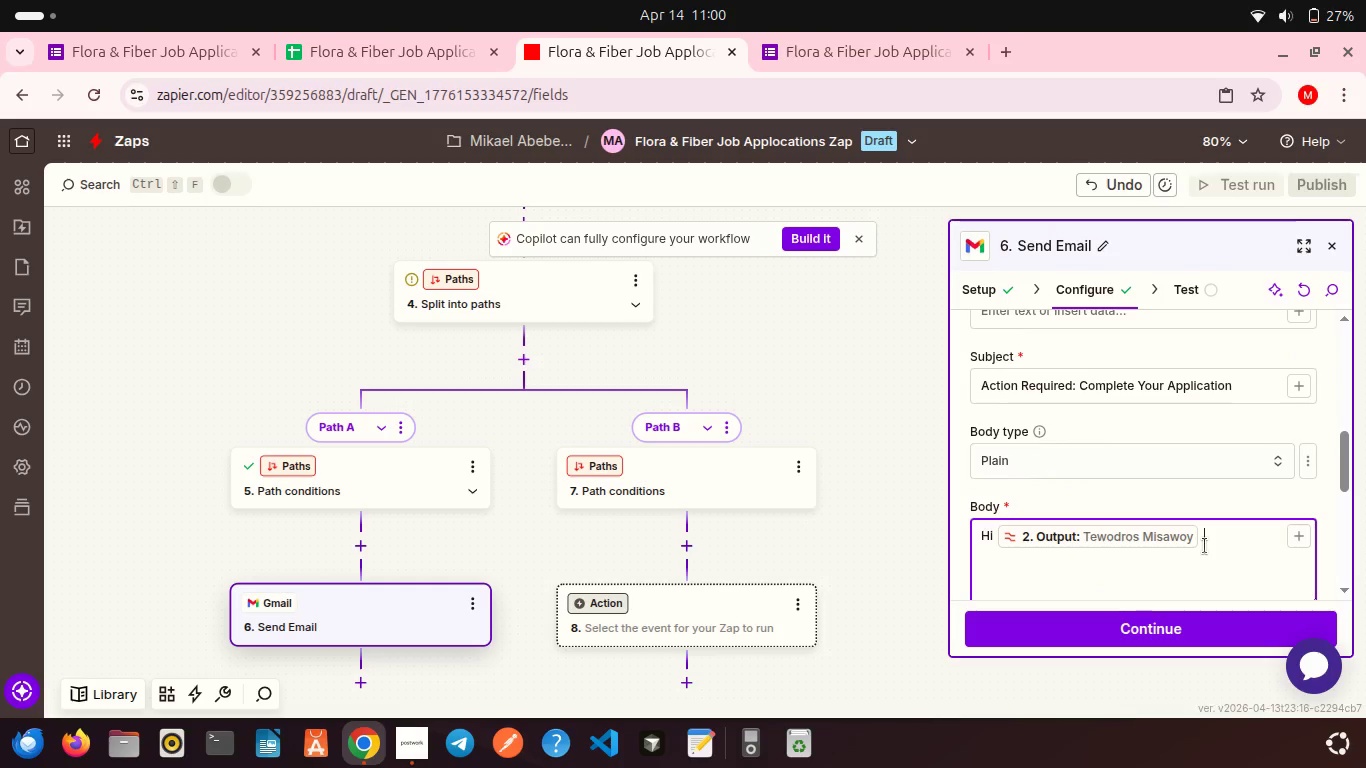 
key(Backspace)
 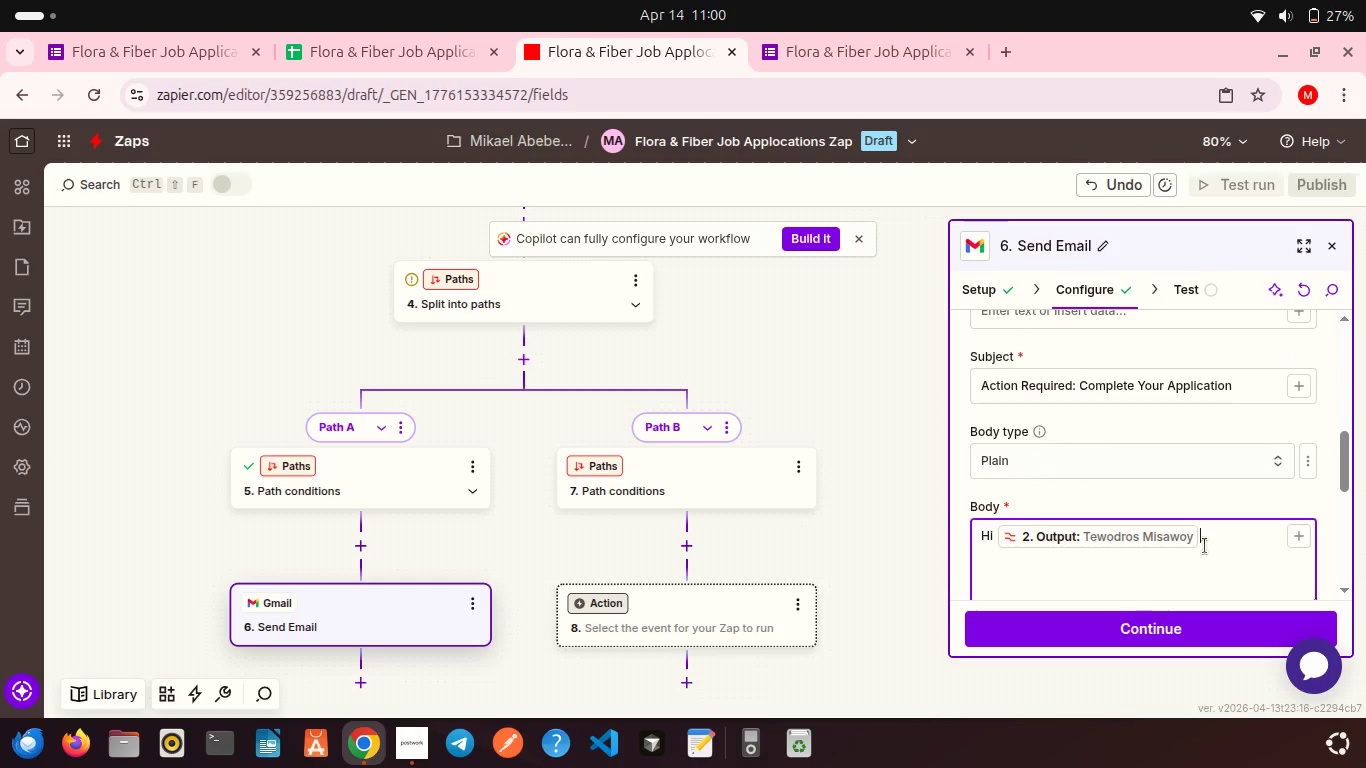 
key(Comma)
 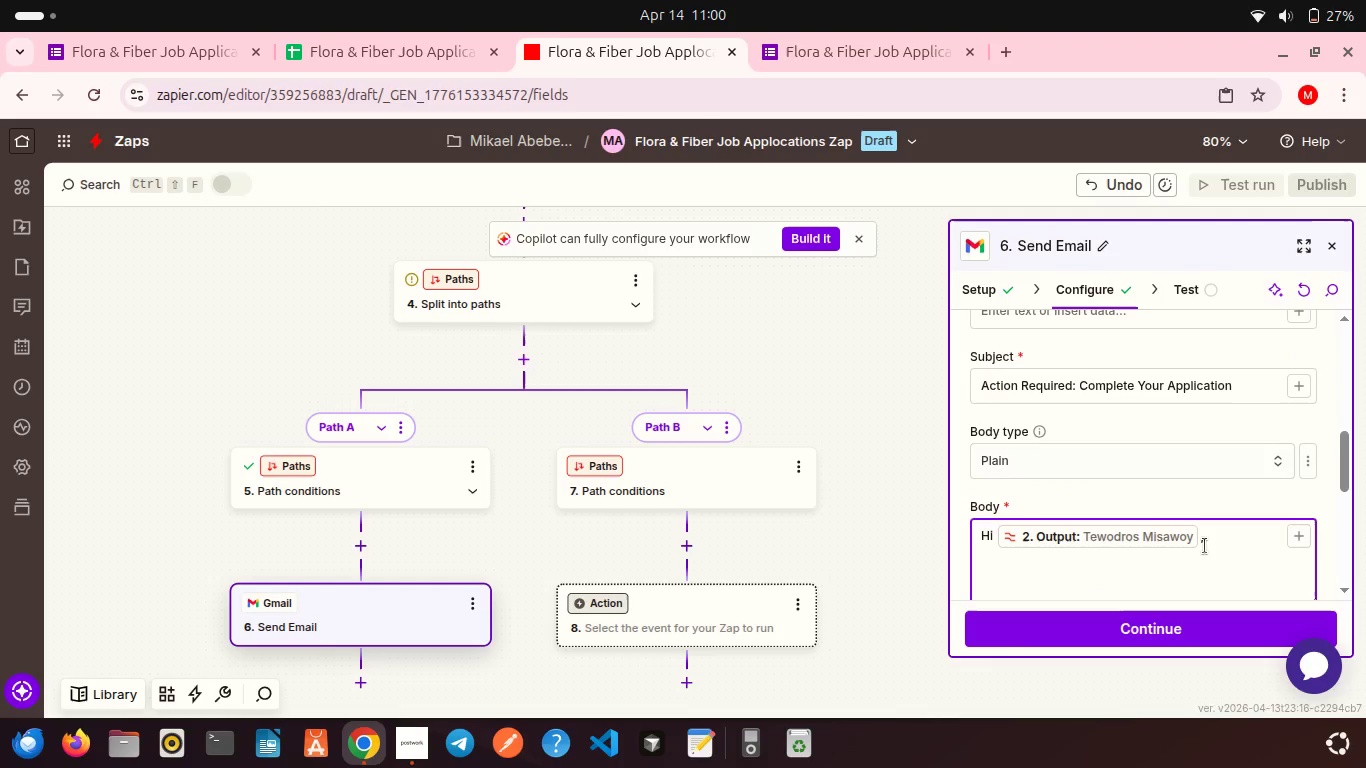 
key(Shift+Enter)
 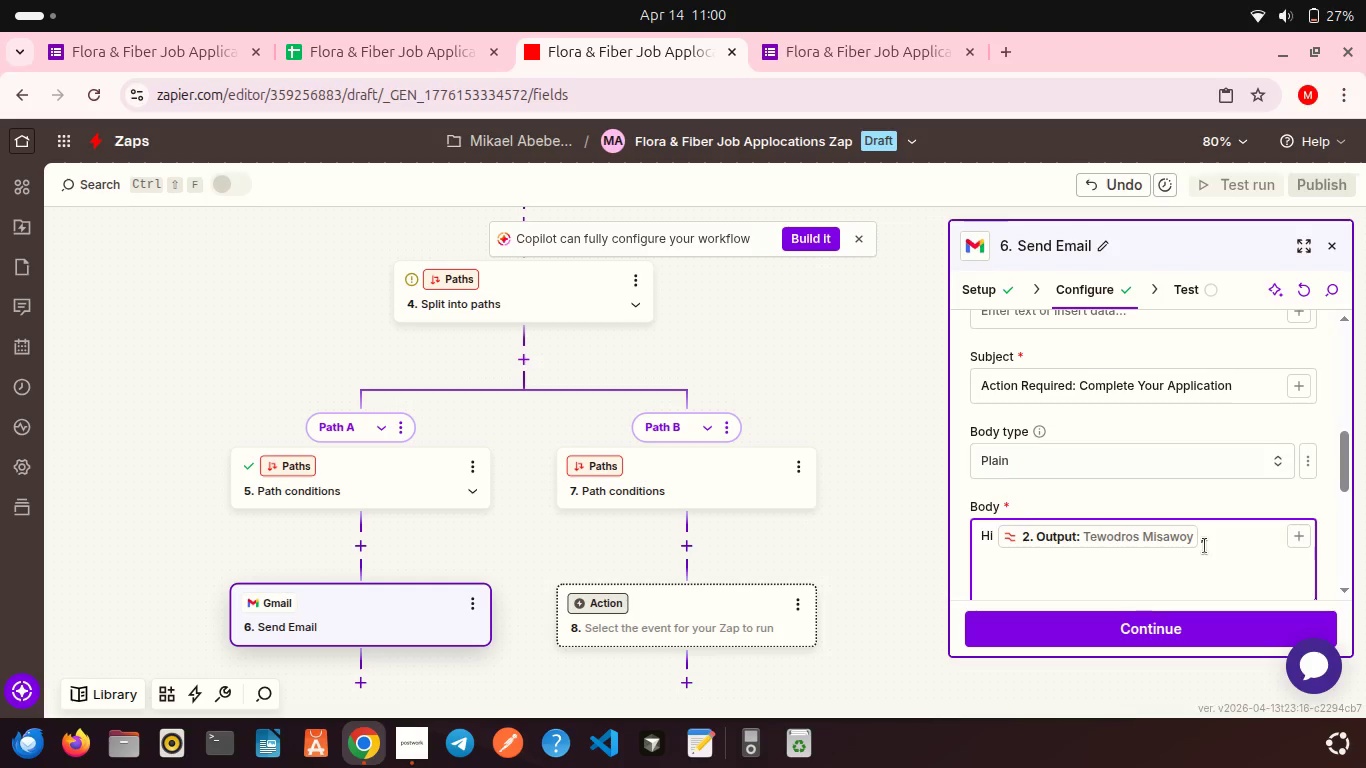 
key(Shift+Enter)
 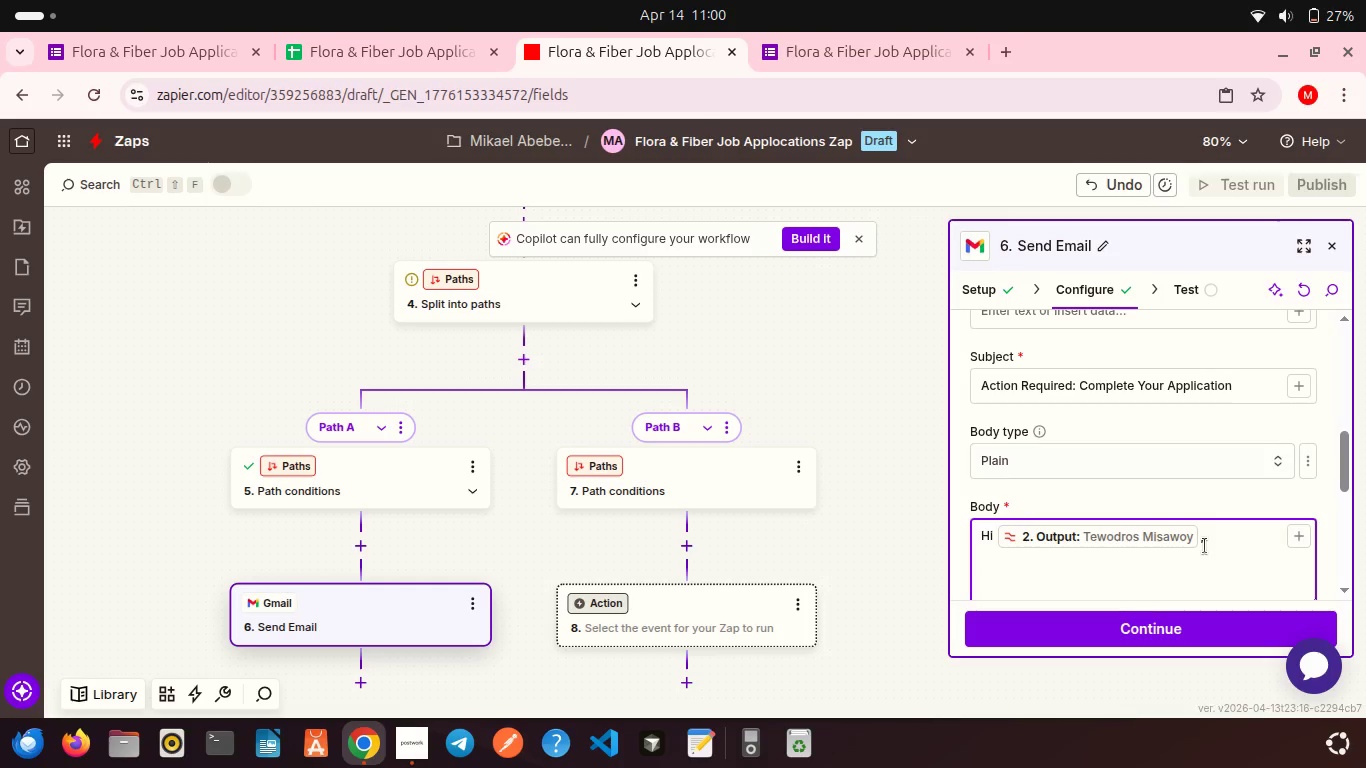 
type(Thank you for applying f)
key(Backspace)
type(to Flora & Fiber.)
 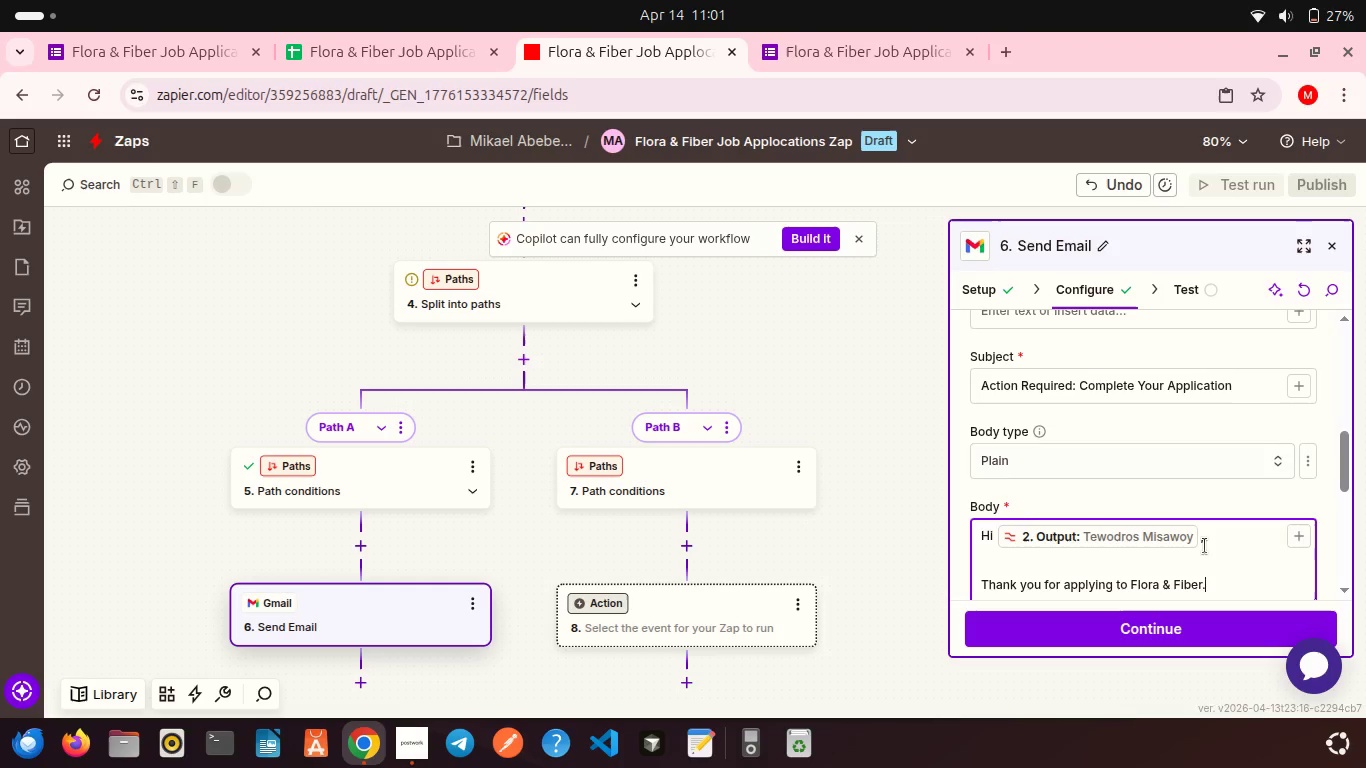 
key(Enter)
 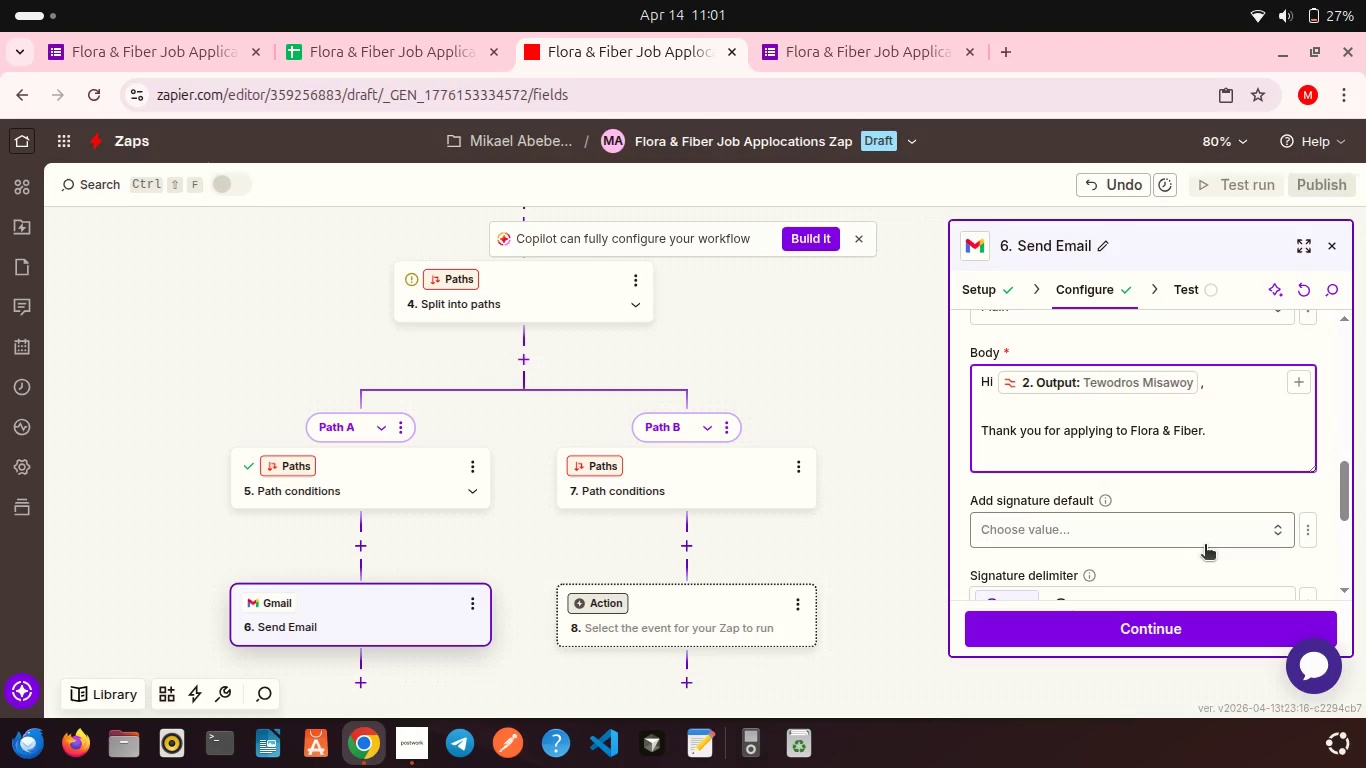 
key(Enter)
 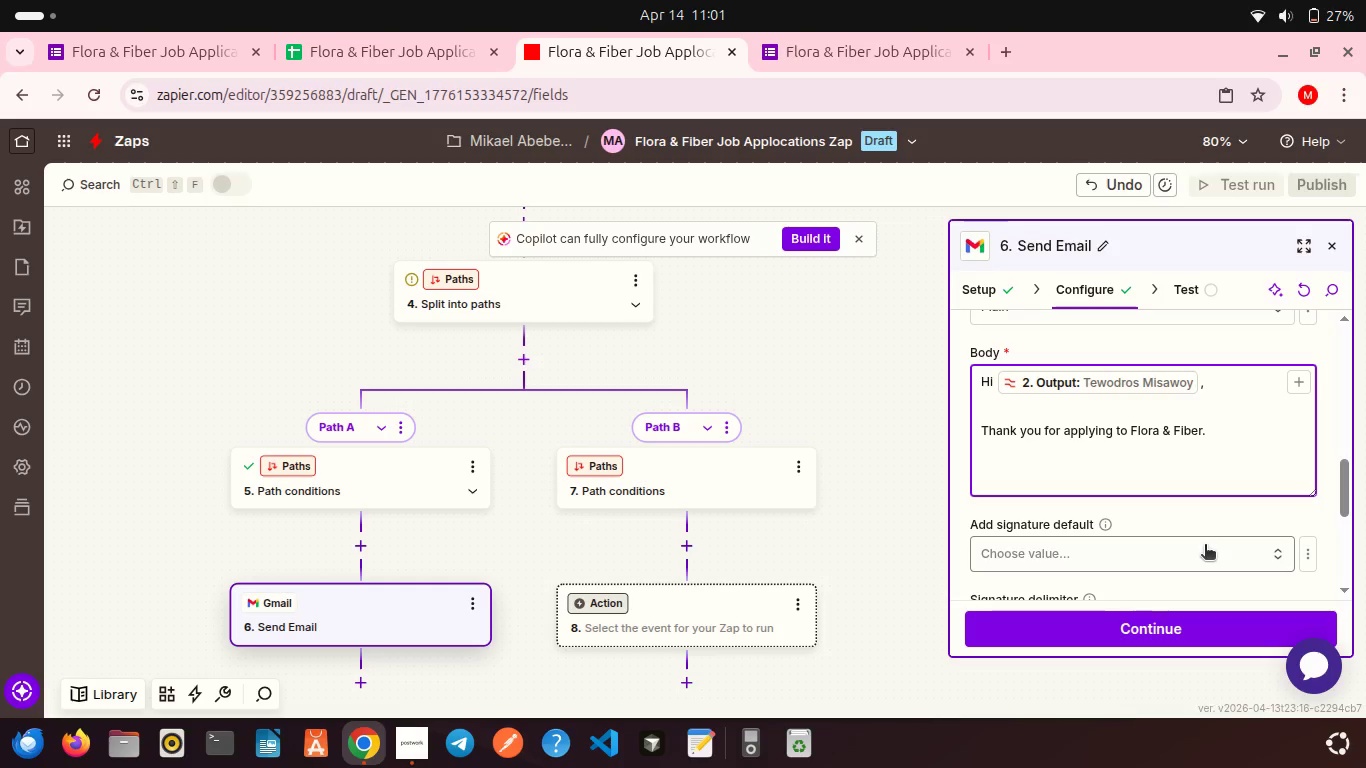 
wait(6.44)
 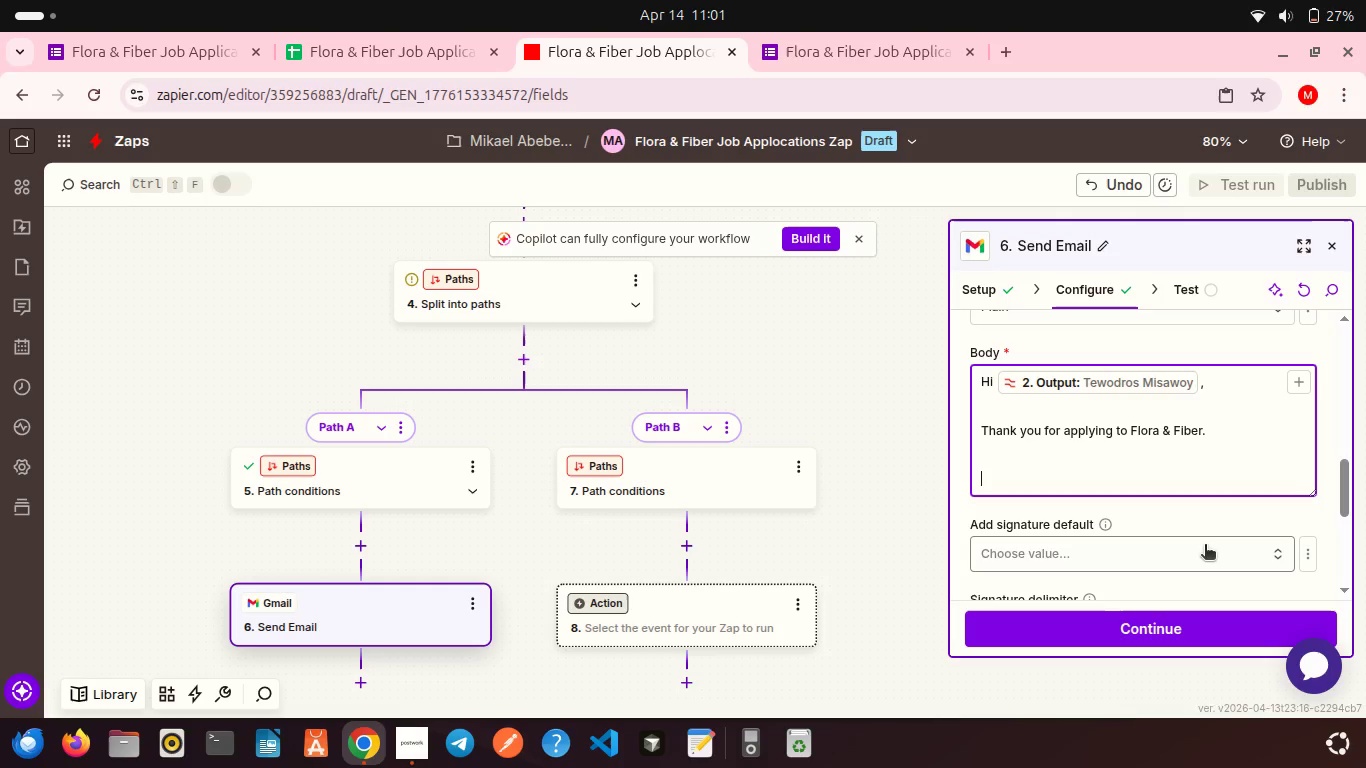 
type(We noticed your application is missing a Portfolio or LinkedIn Link)
key(Backspace)
key(Backspace)
key(Backspace)
key(Backspace)
type(link.)
 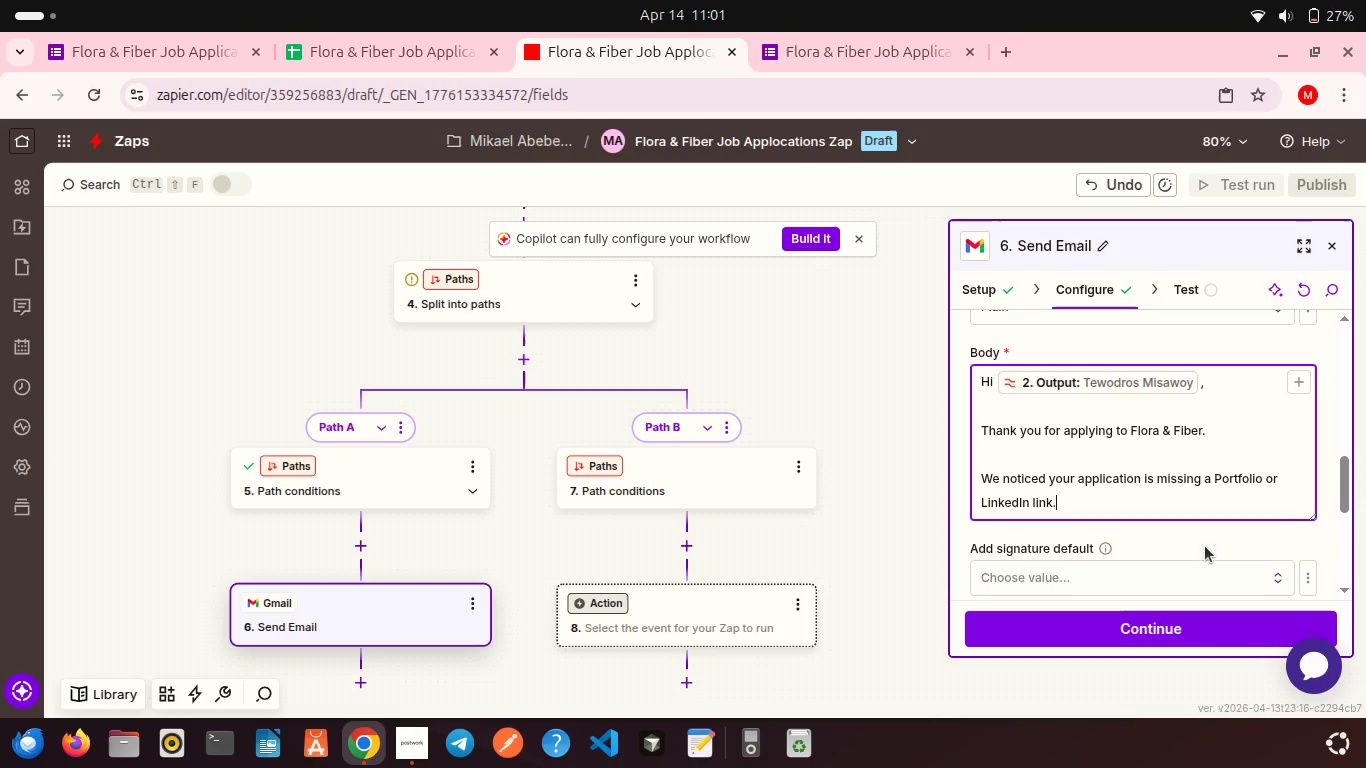 
left_click([463, 746])
 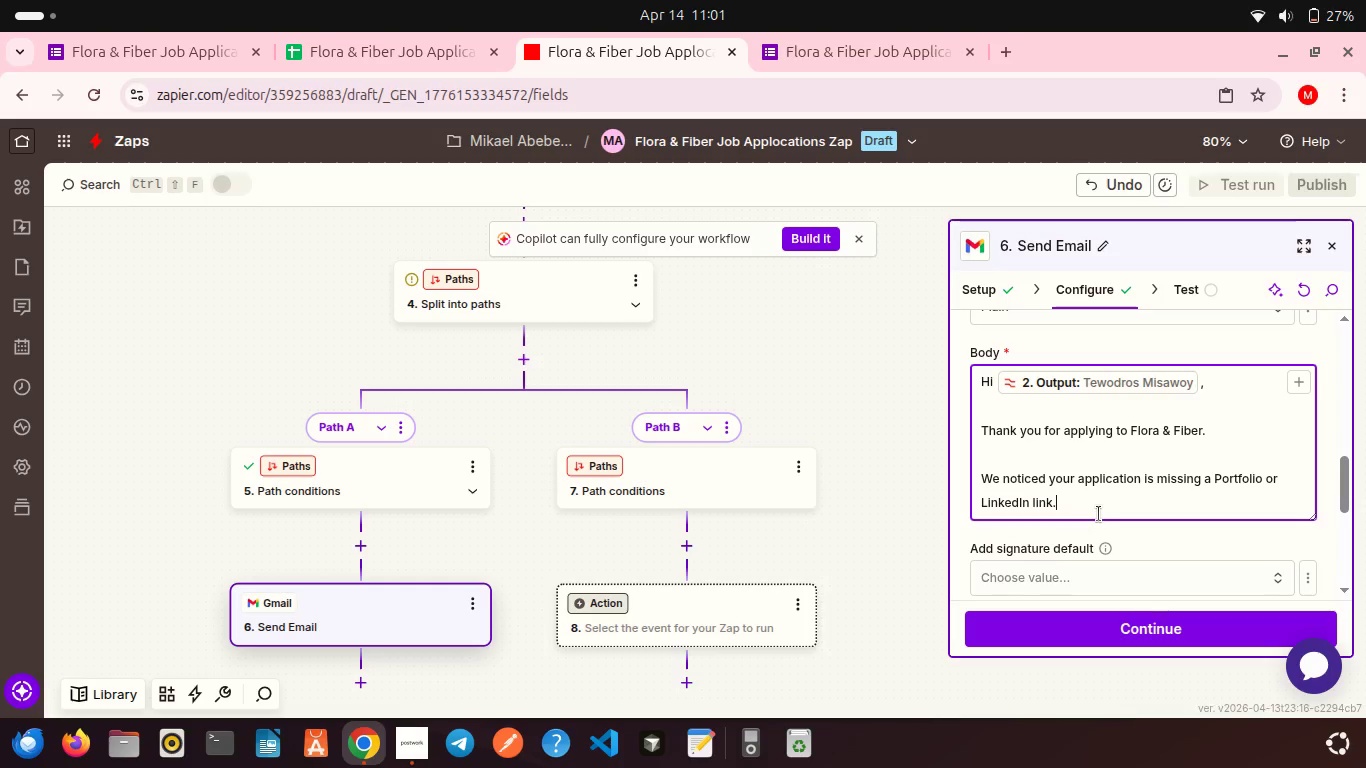 
wait(12.88)
 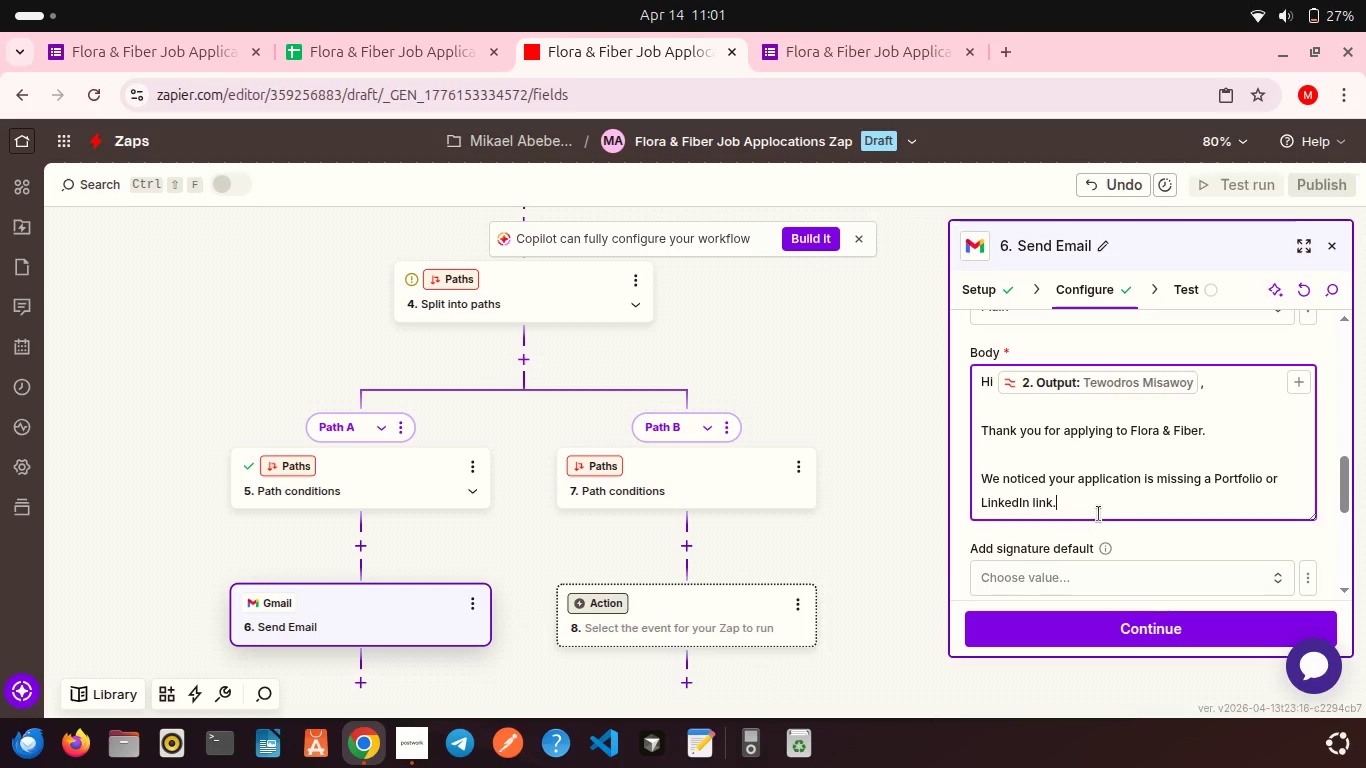 
scroll: coordinate [734, 417], scroll_direction: down, amount: 1.0
 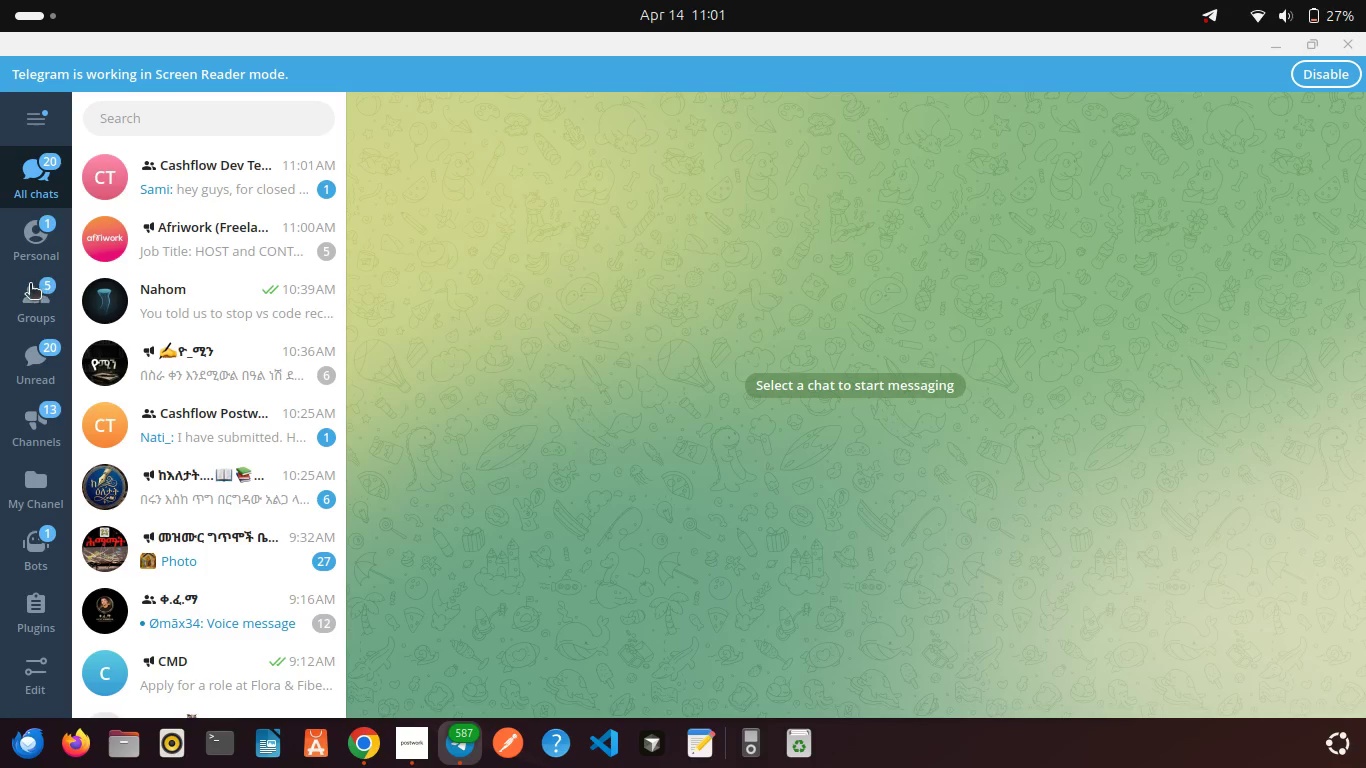 
left_click([28, 285])
 